 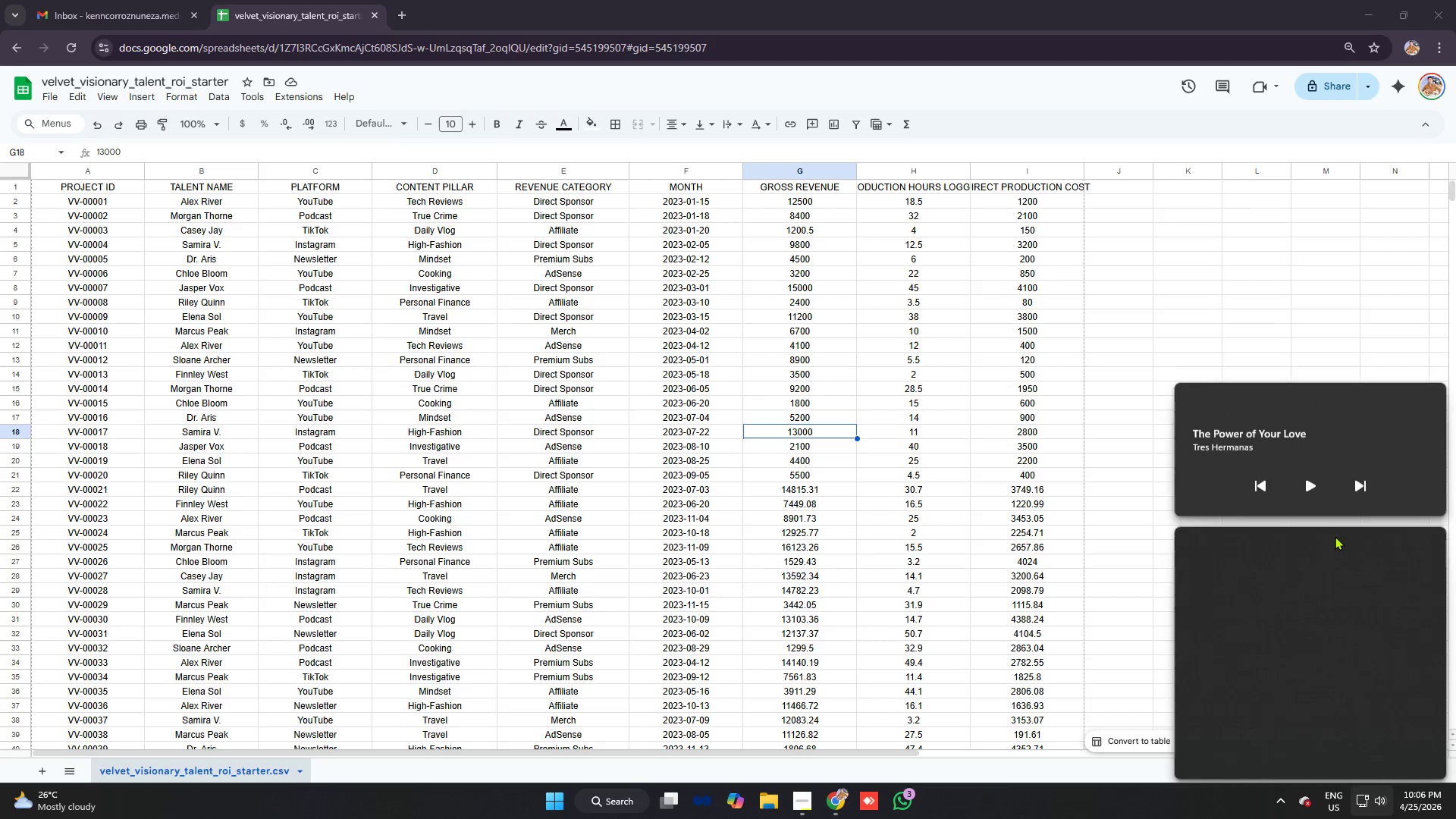 
left_click([1310, 481])
 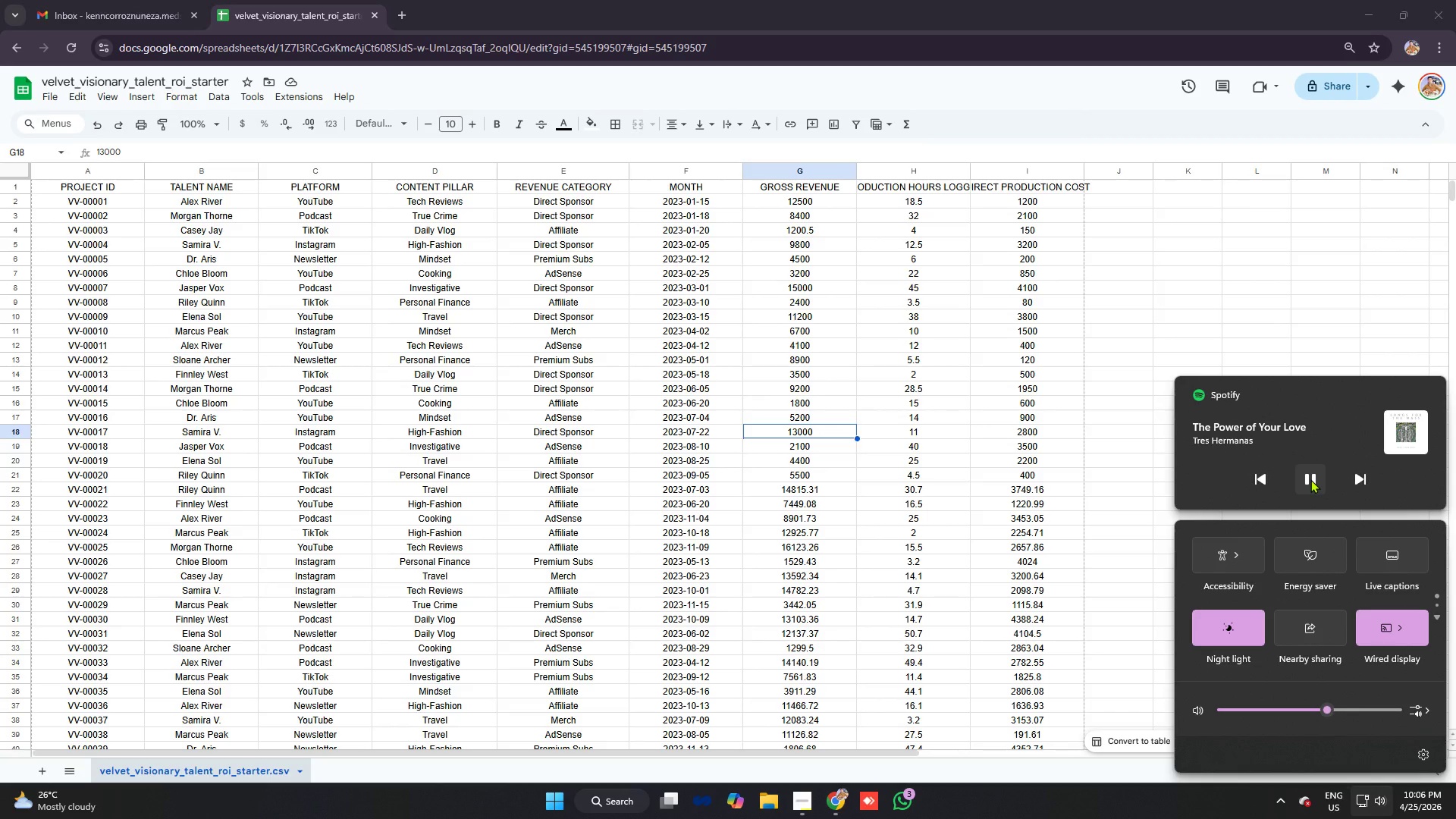 
key(VolumeDown)
 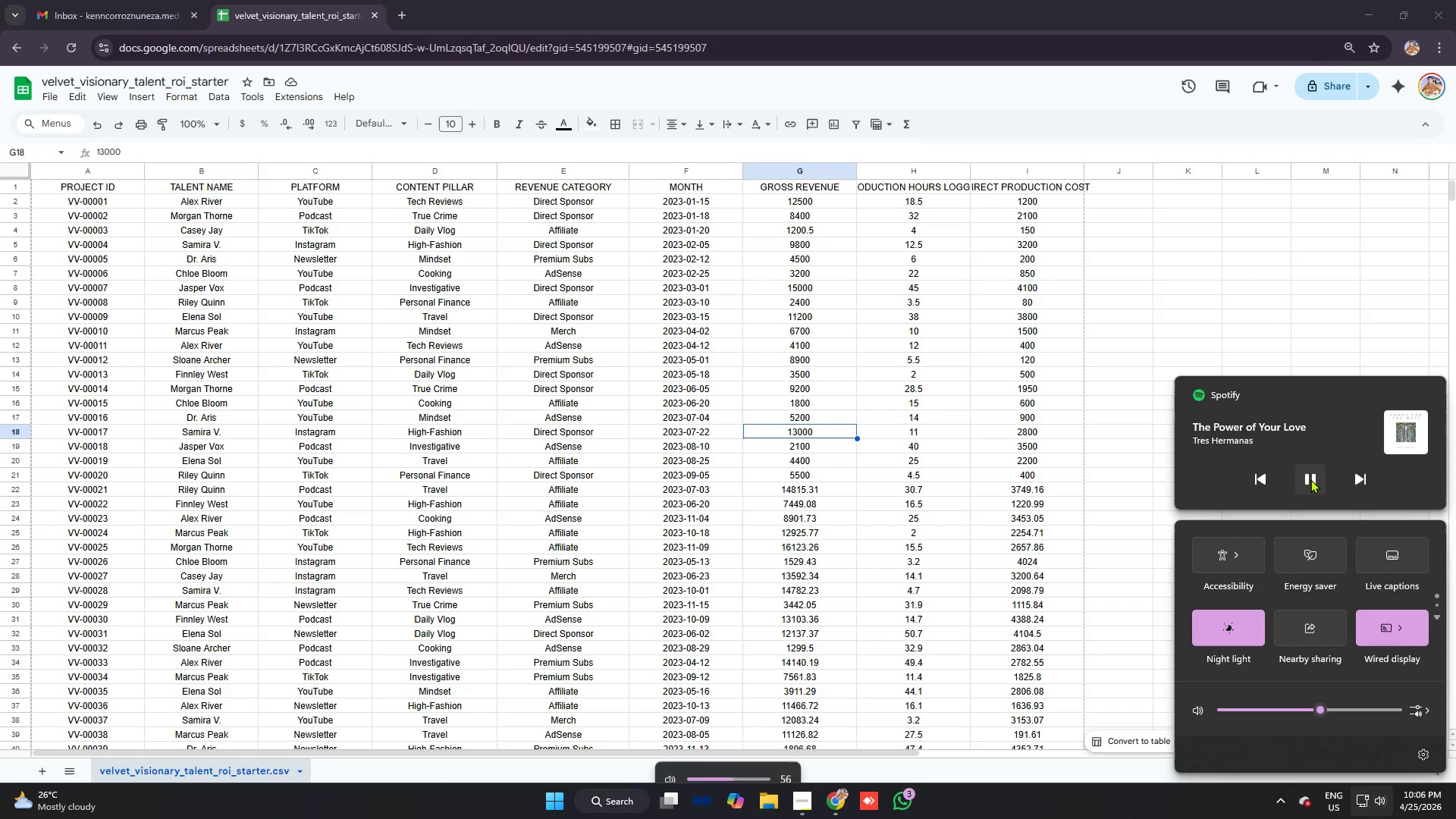 
key(VolumeDown)
 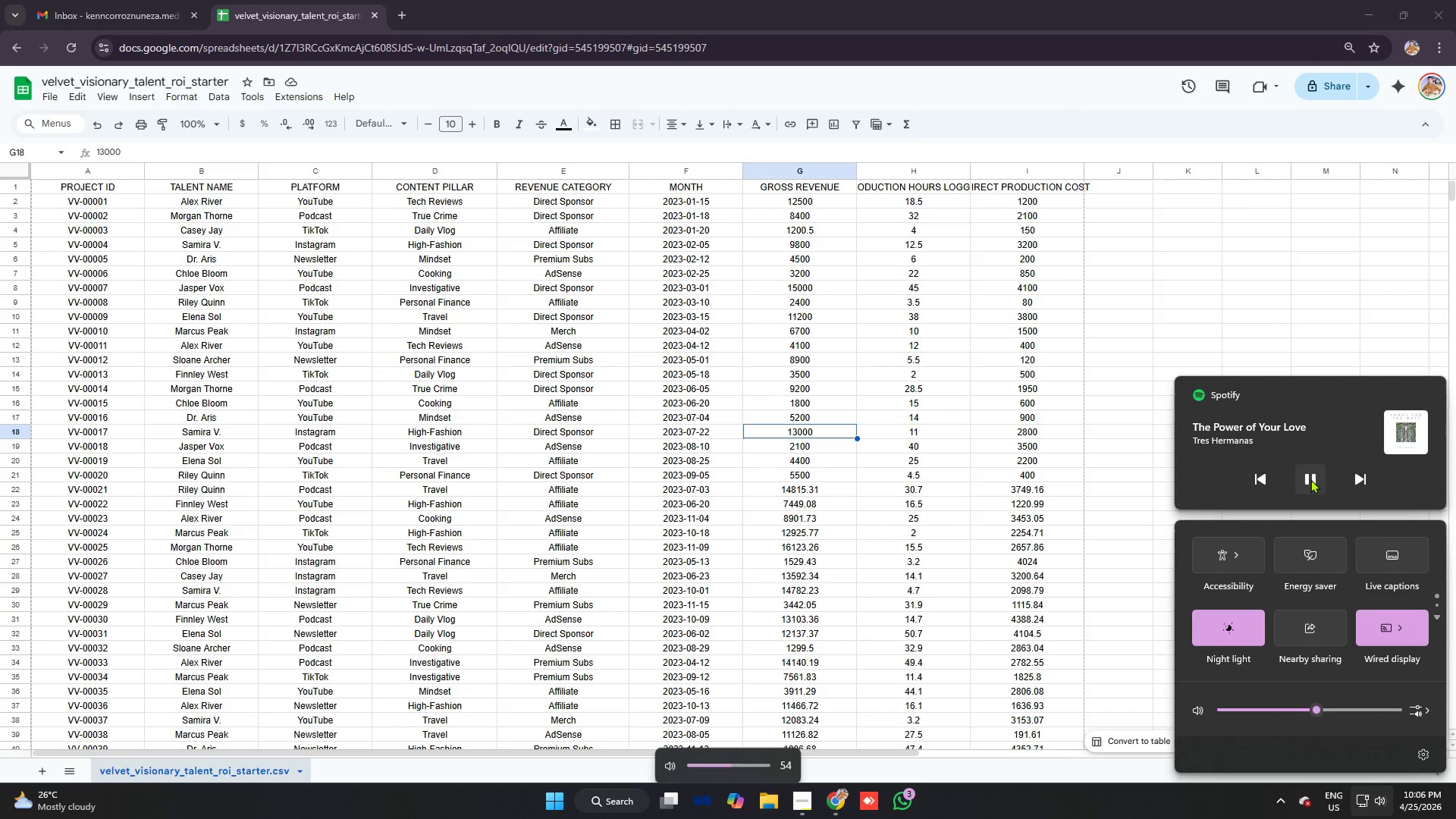 
key(VolumeDown)
 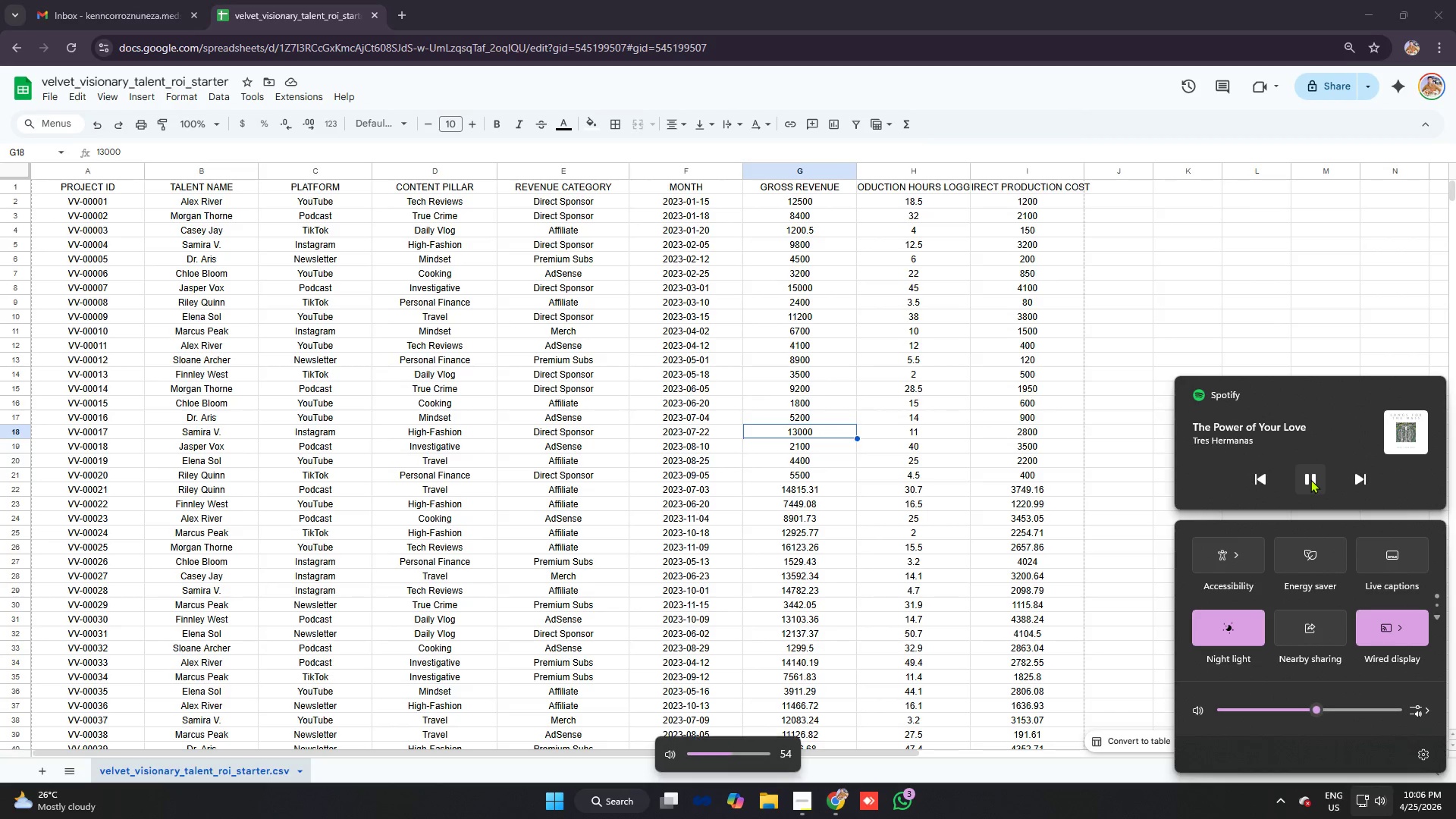 
key(VolumeDown)
 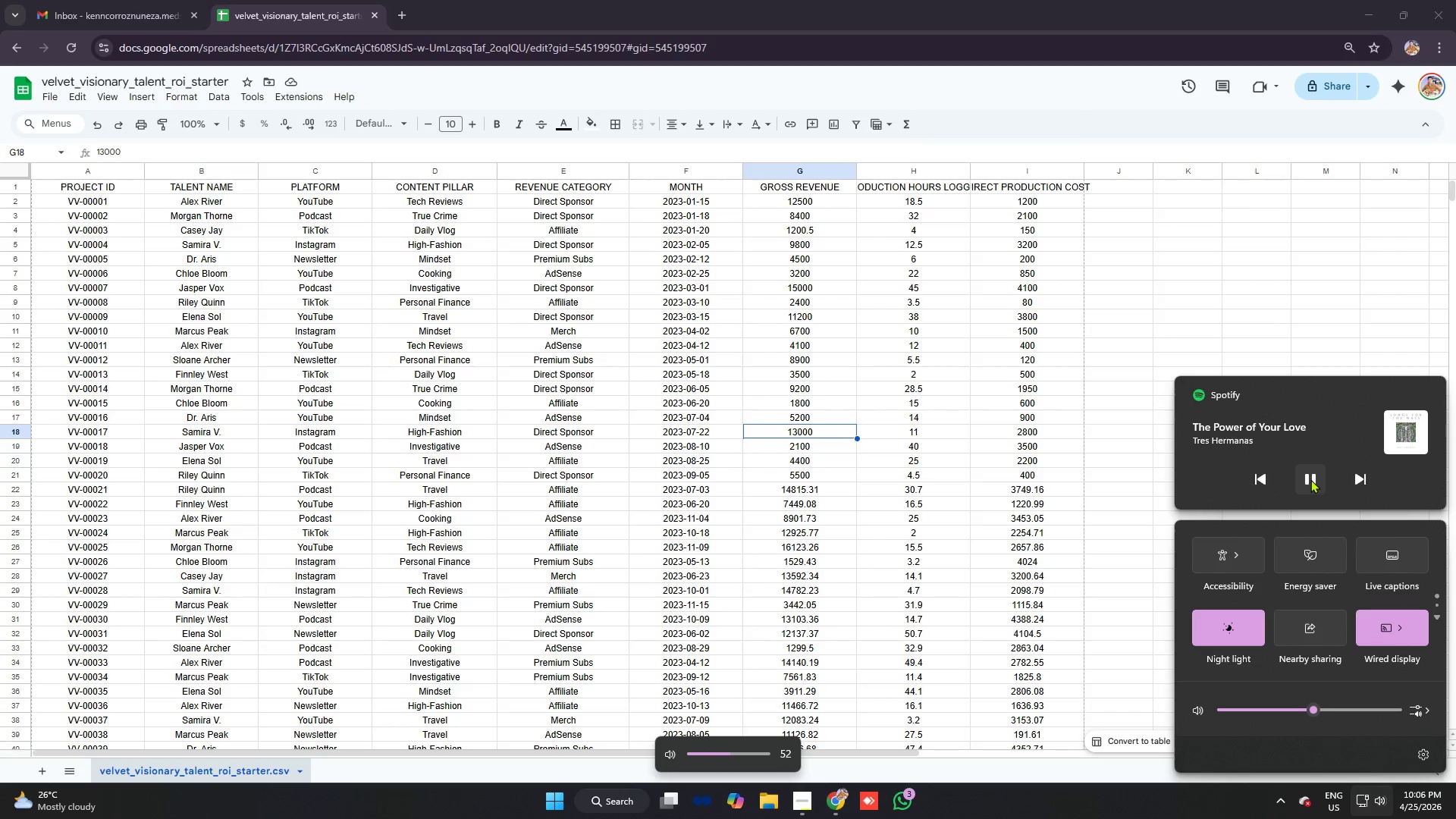 
key(VolumeDown)
 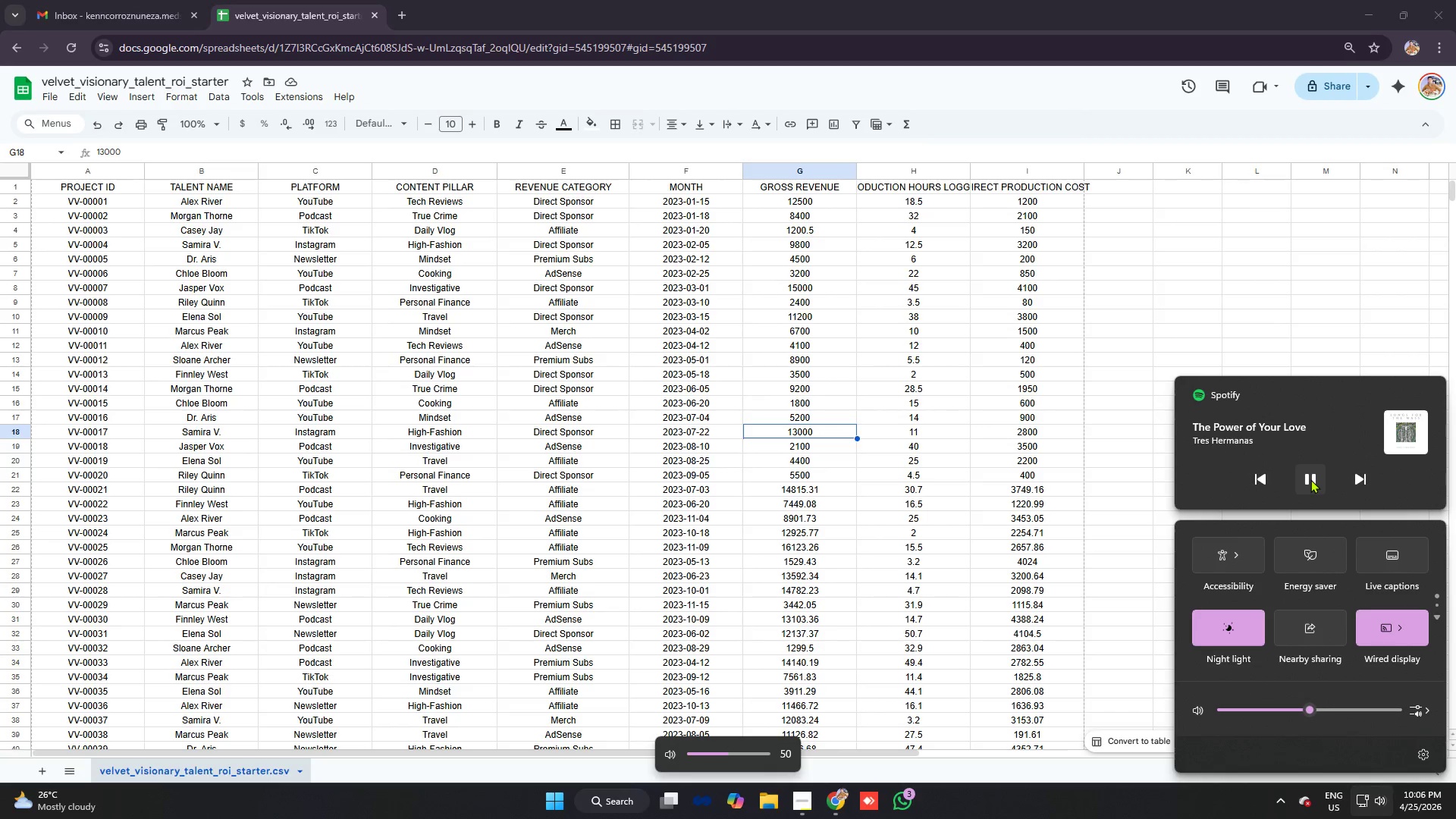 
key(VolumeDown)
 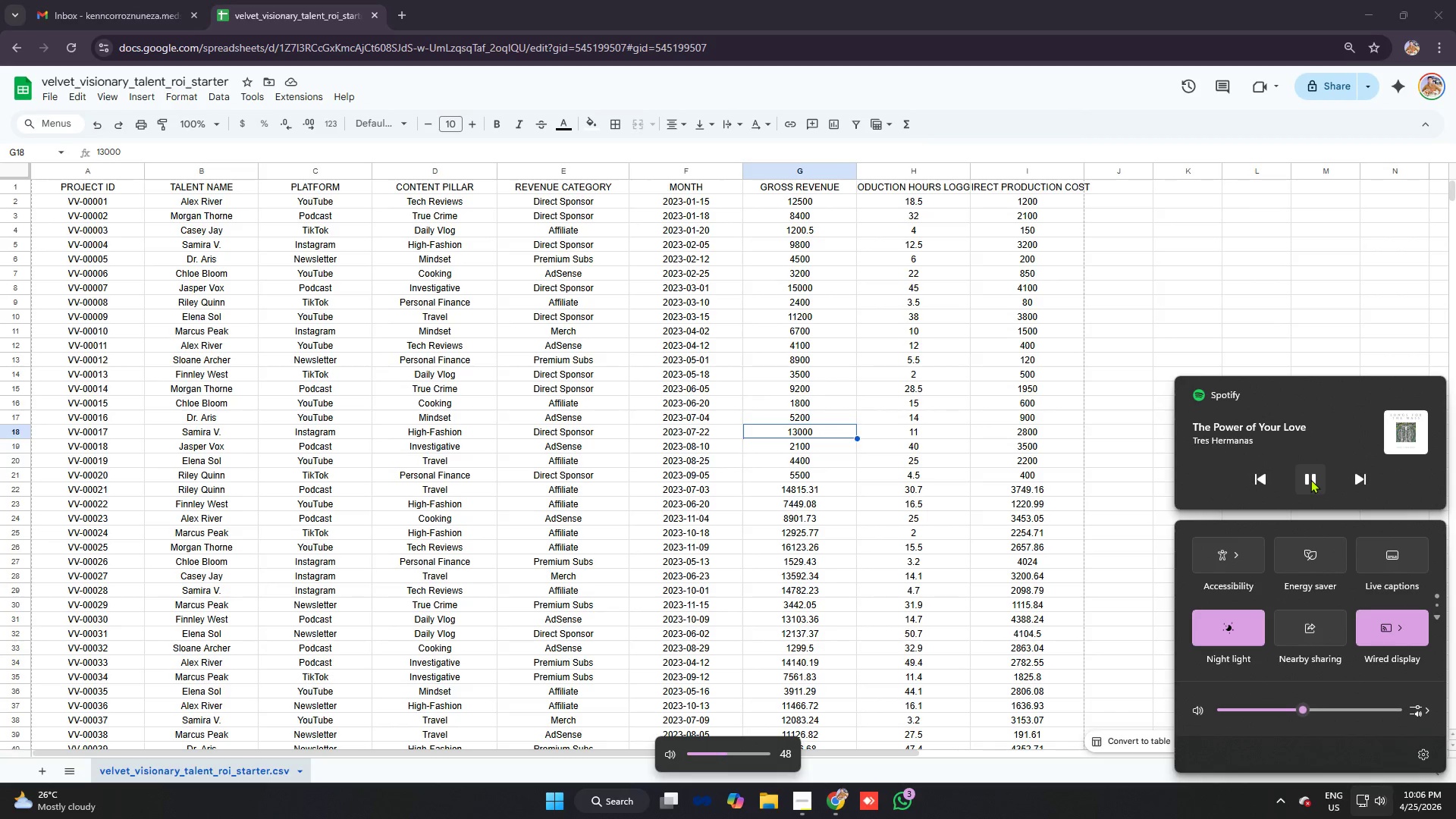 
key(VolumeDown)
 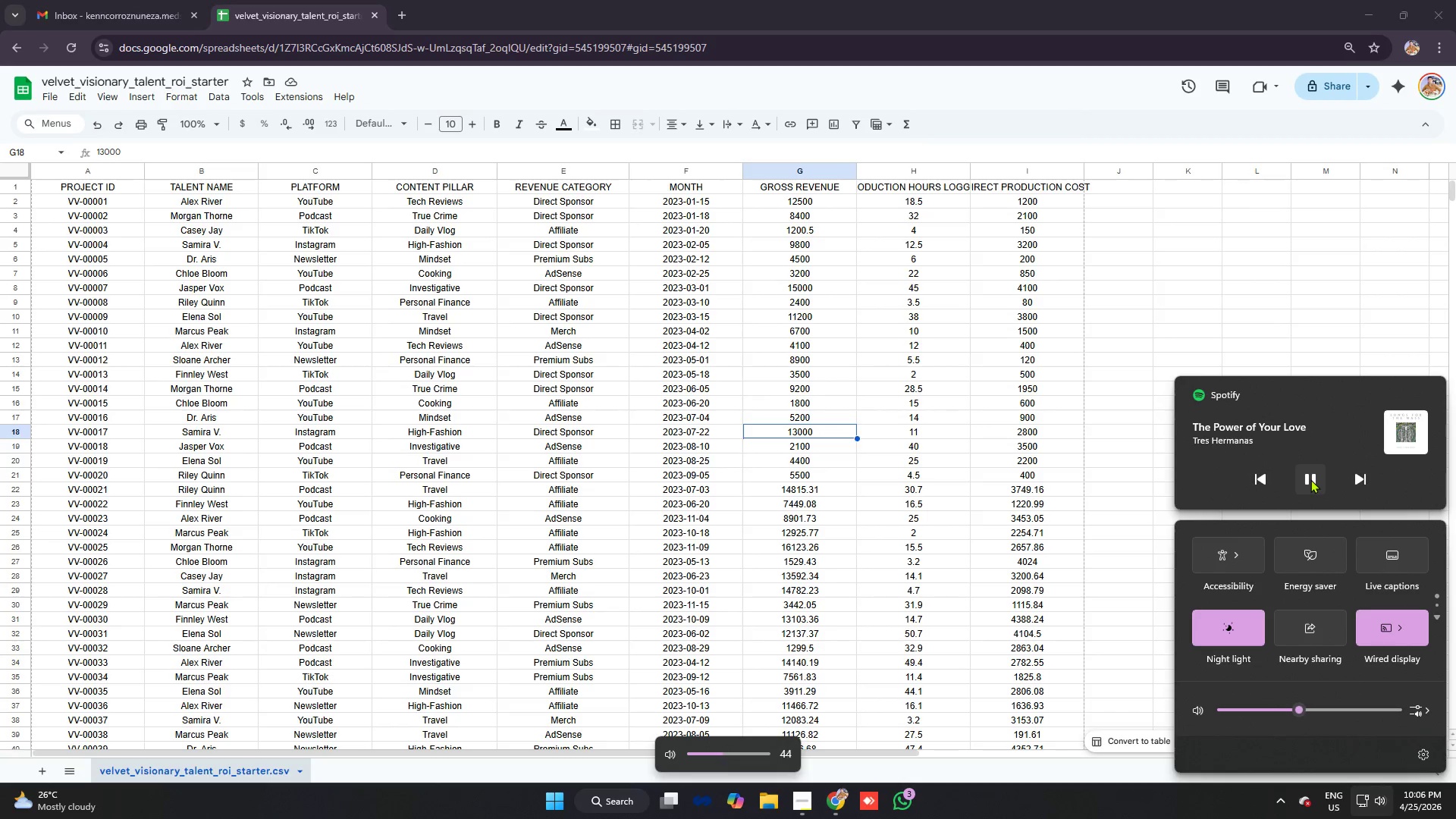 
key(VolumeDown)
 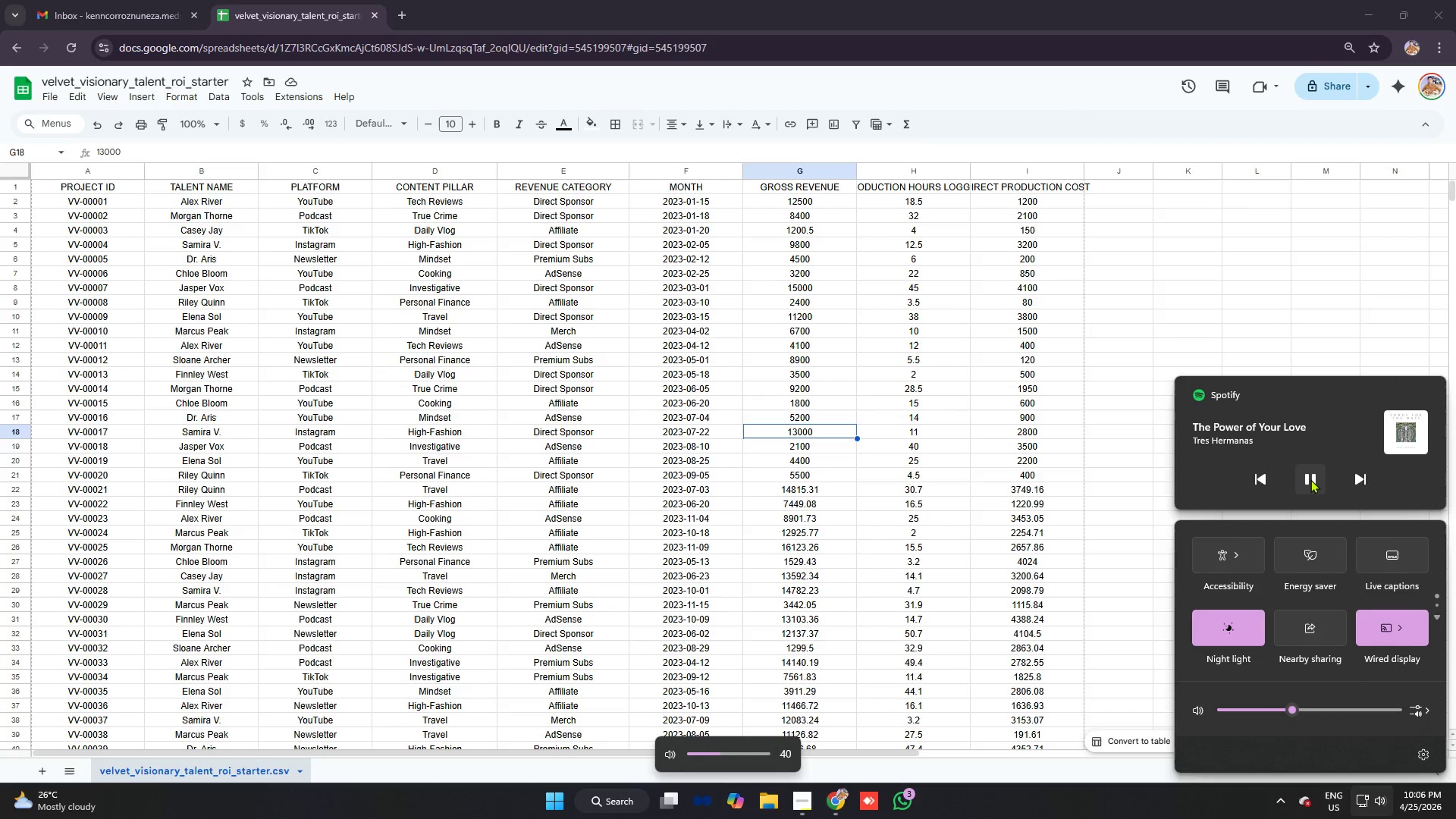 
key(VolumeDown)
 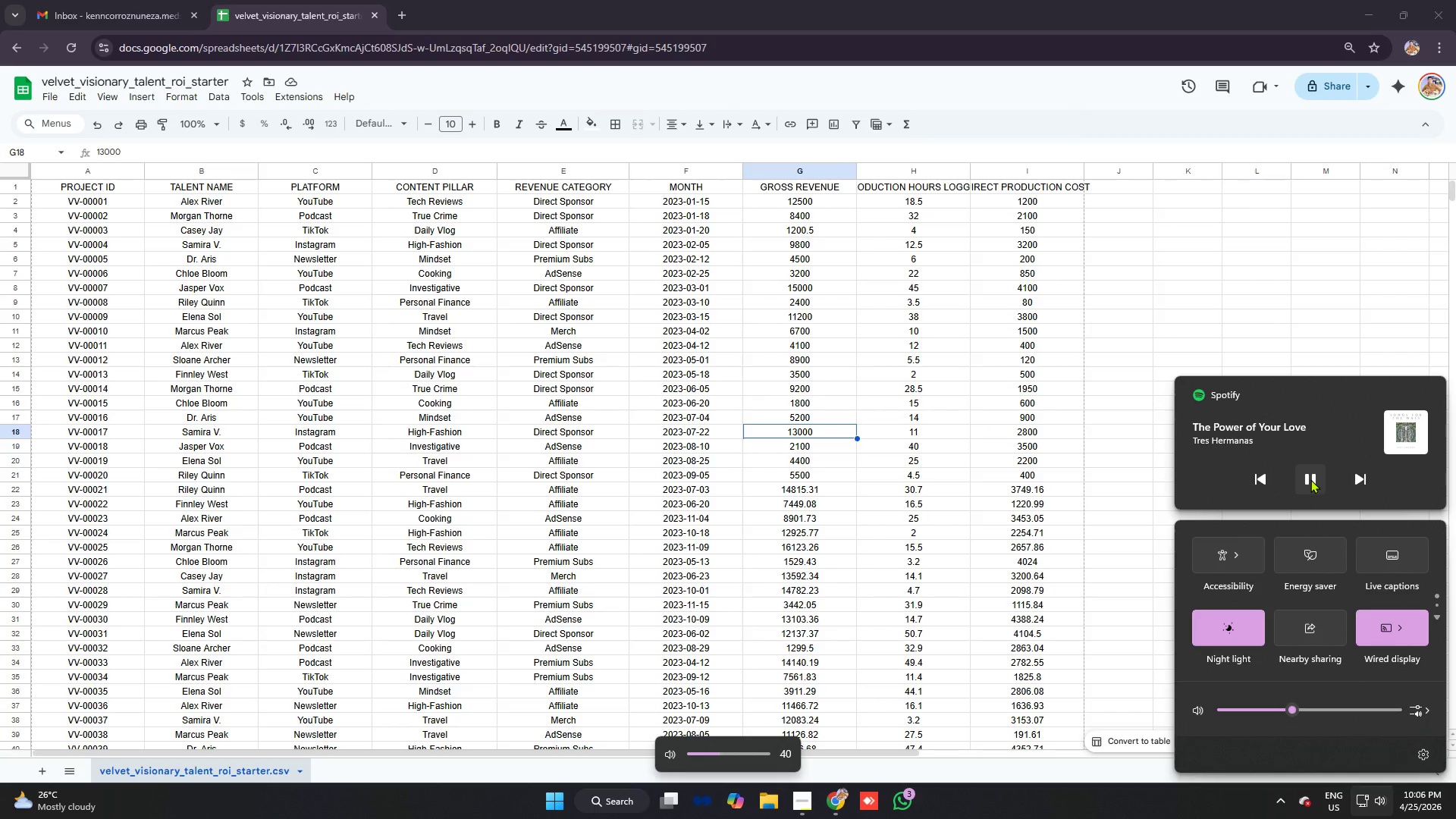 
key(VolumeDown)
 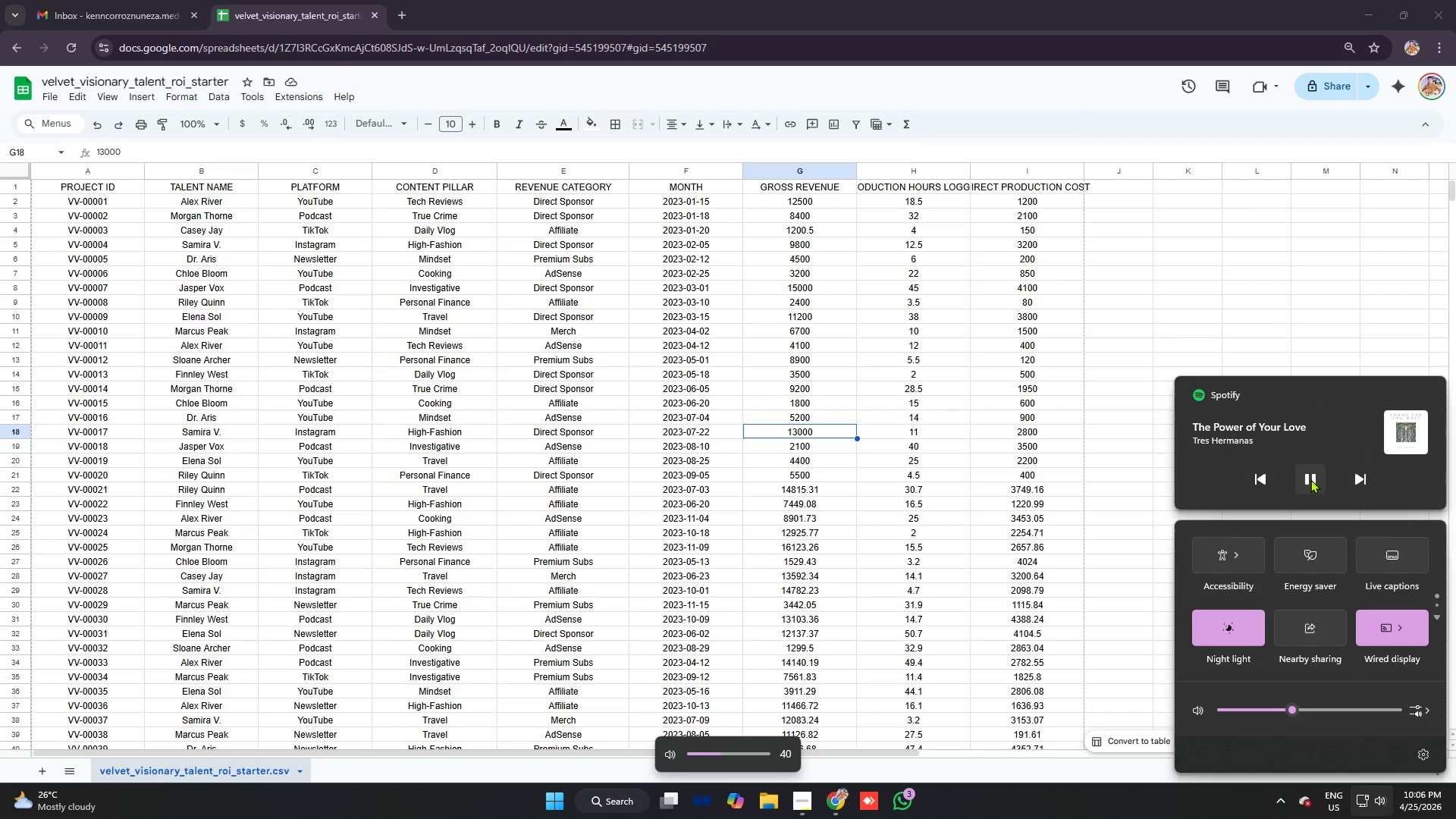 
key(VolumeDown)
 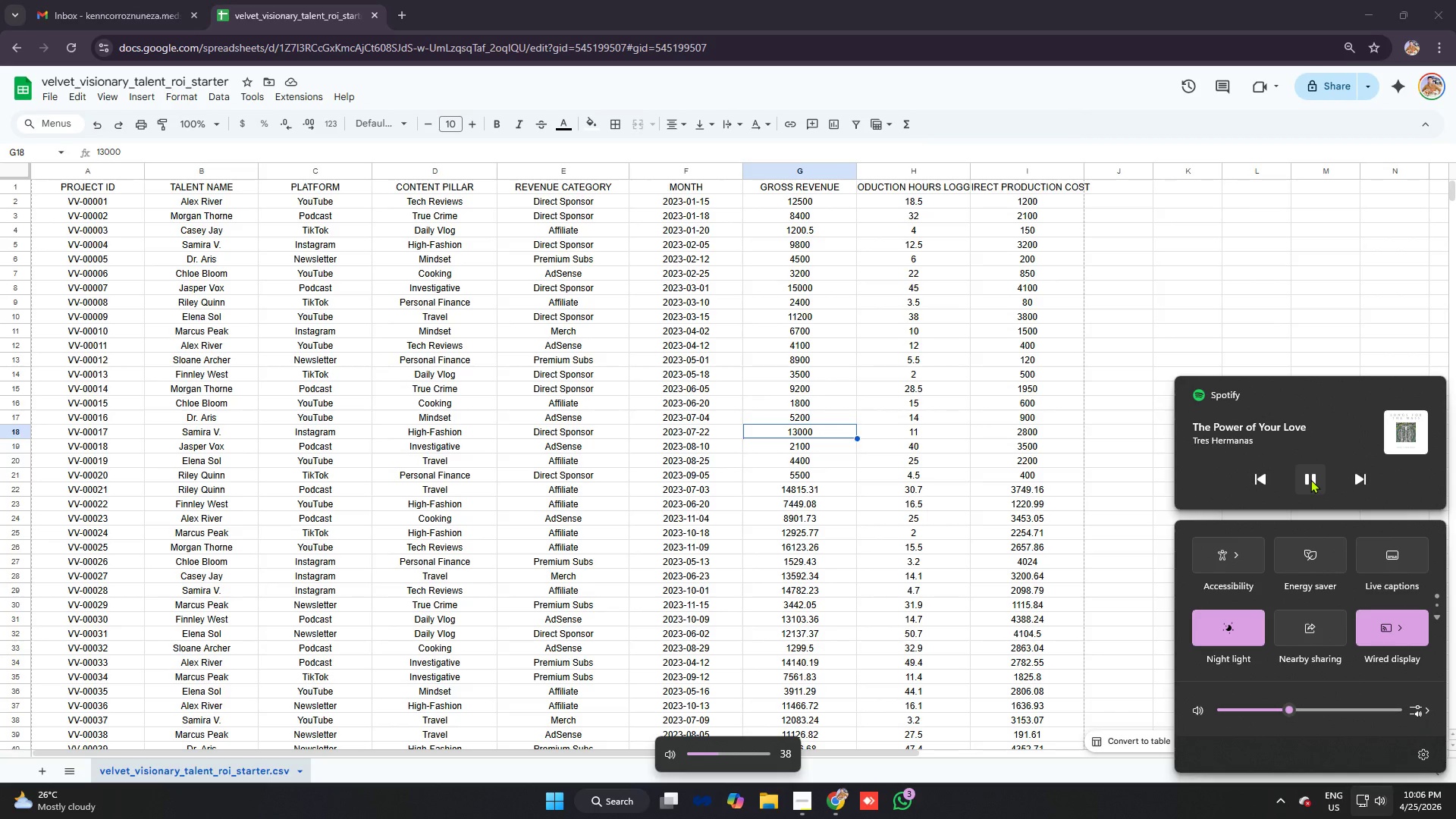 
key(VolumeDown)
 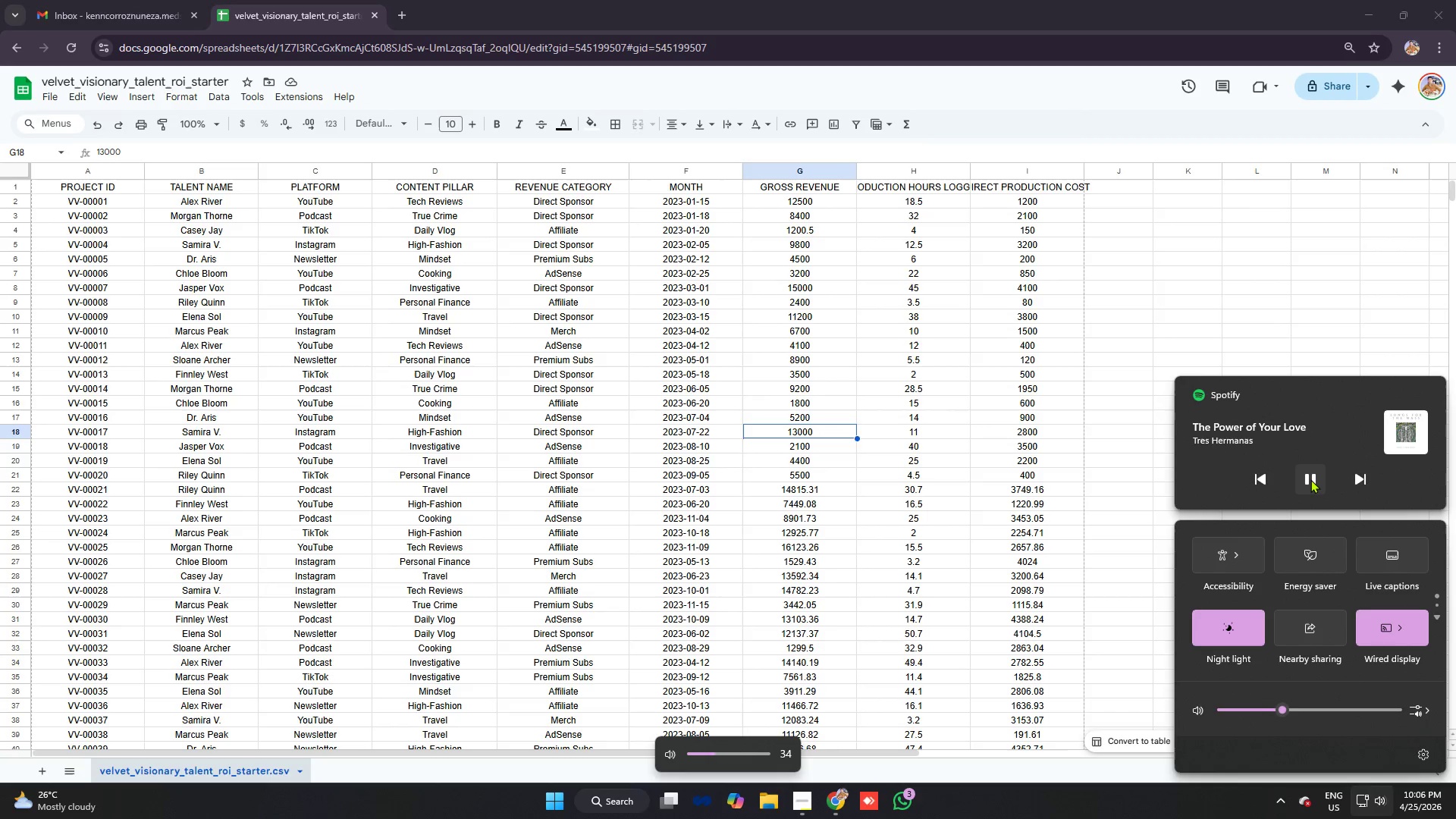 
key(VolumeDown)
 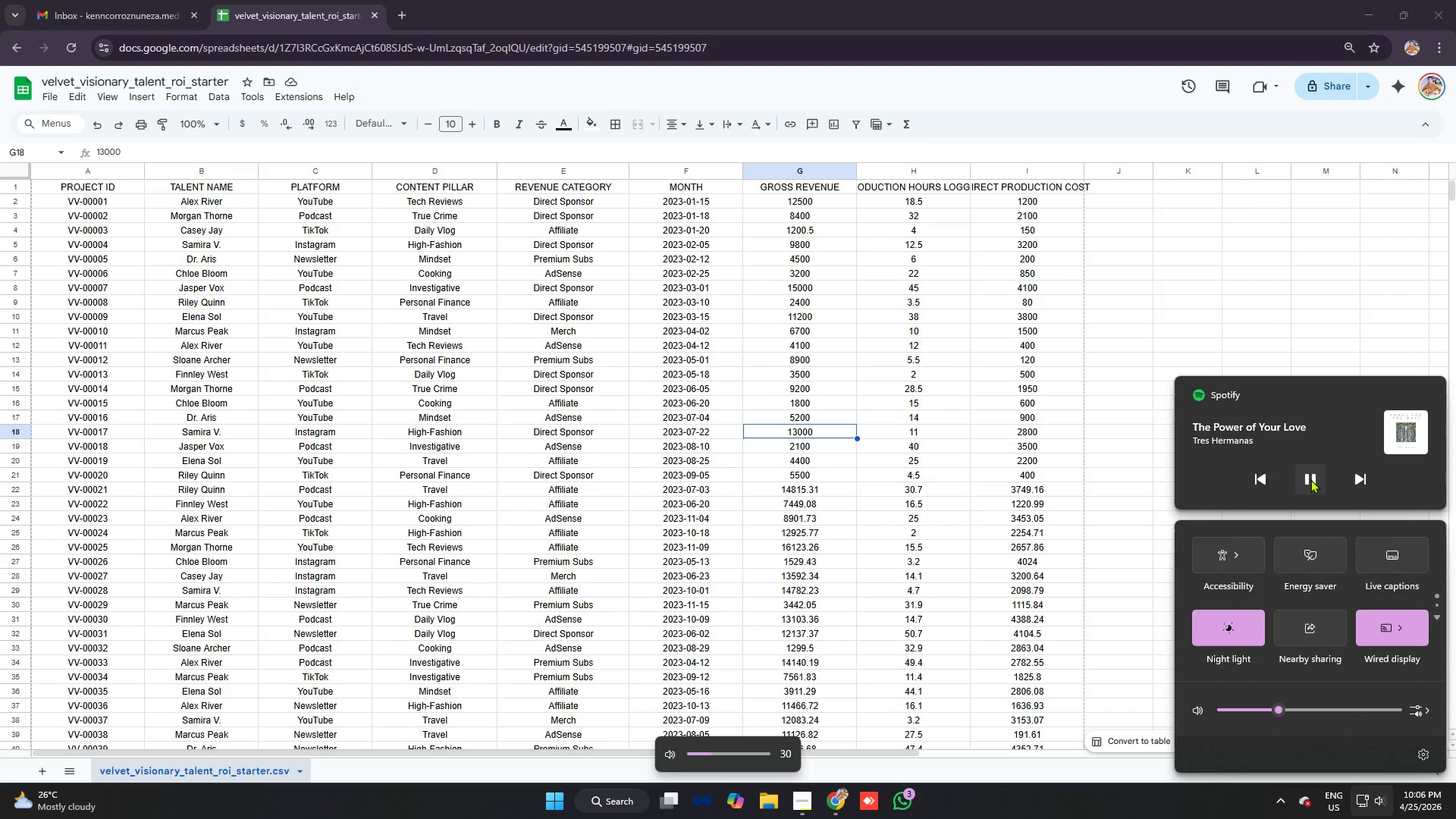 
key(VolumeDown)
 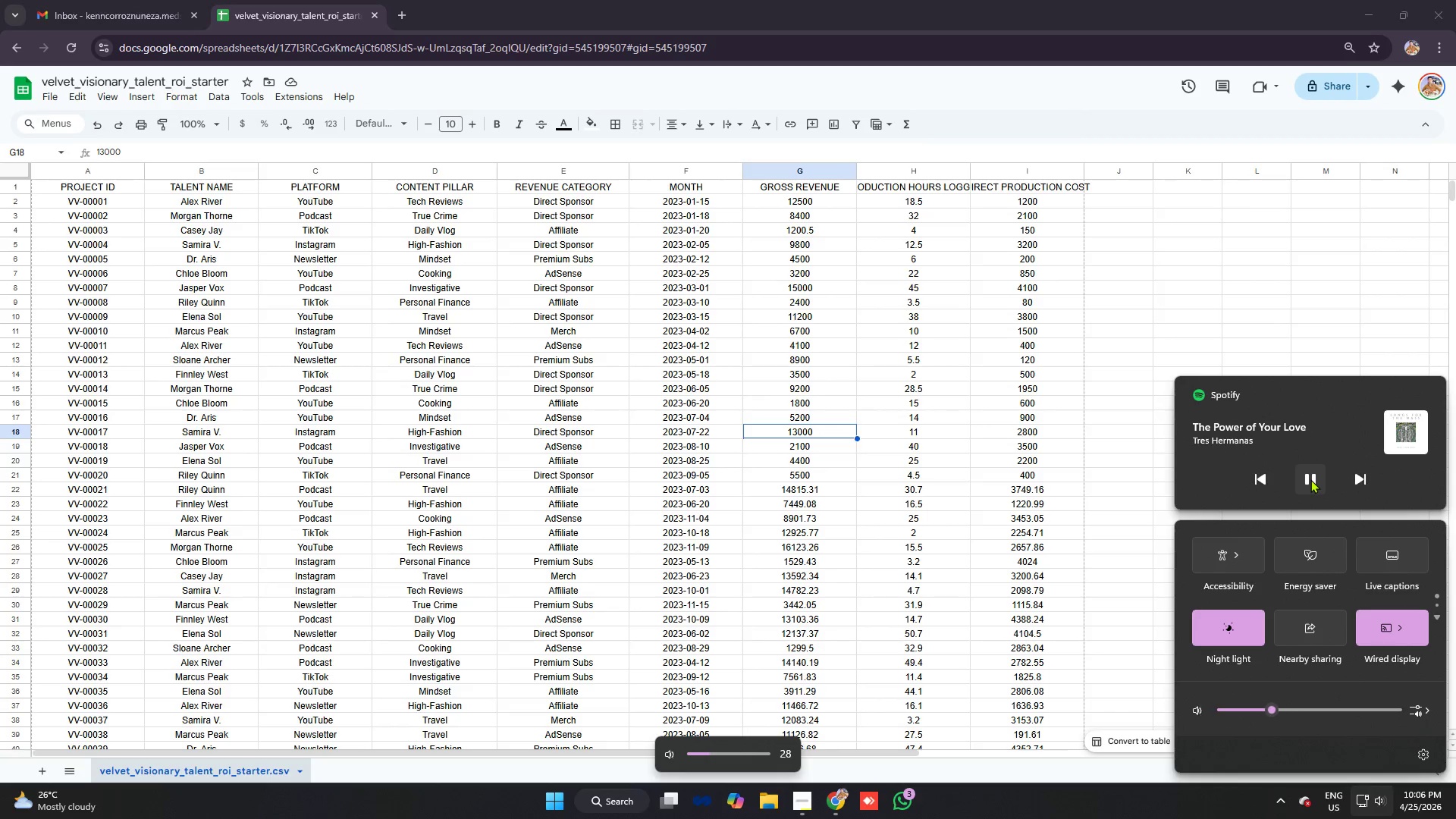 
key(VolumeDown)
 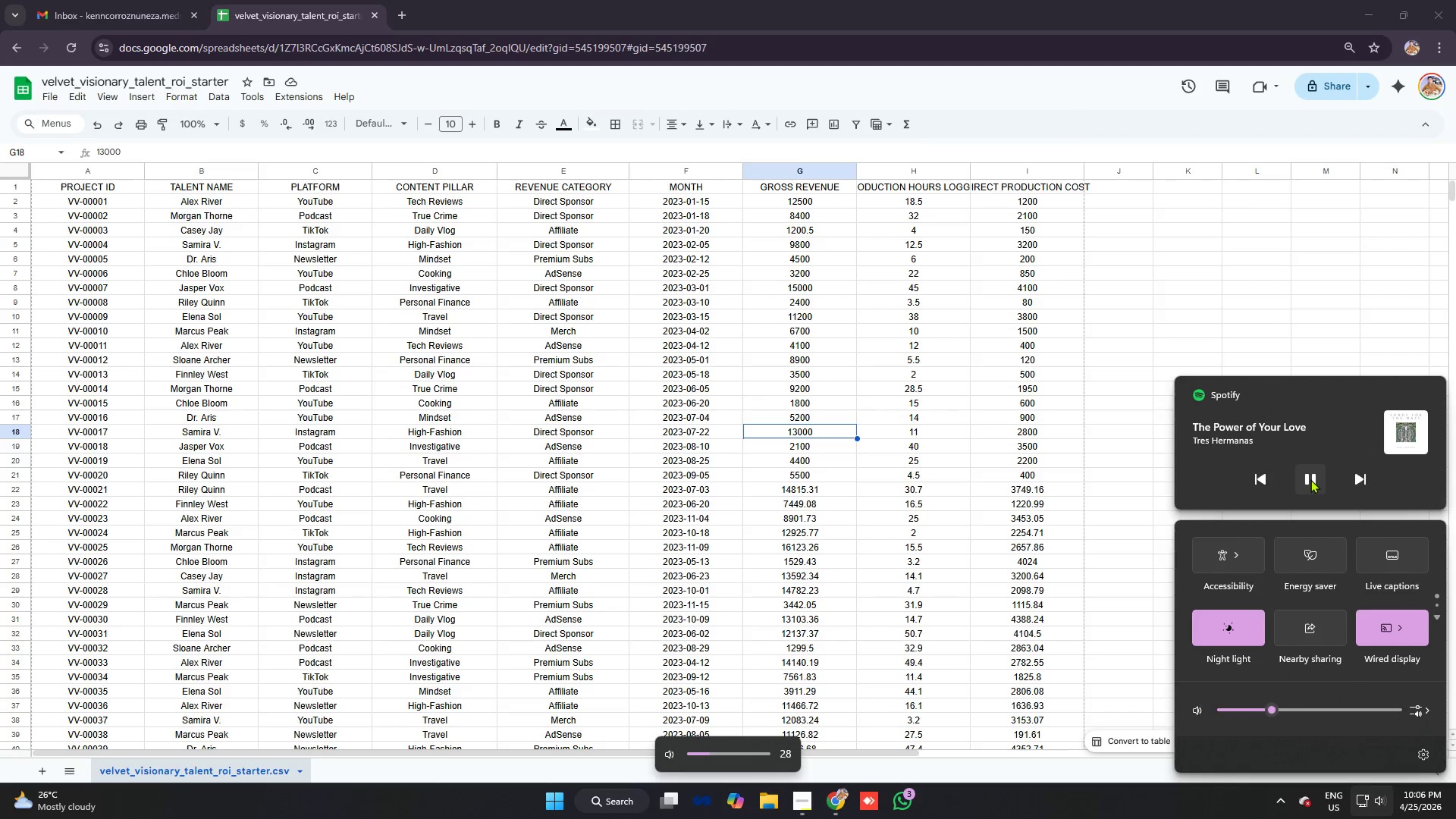 
key(VolumeDown)
 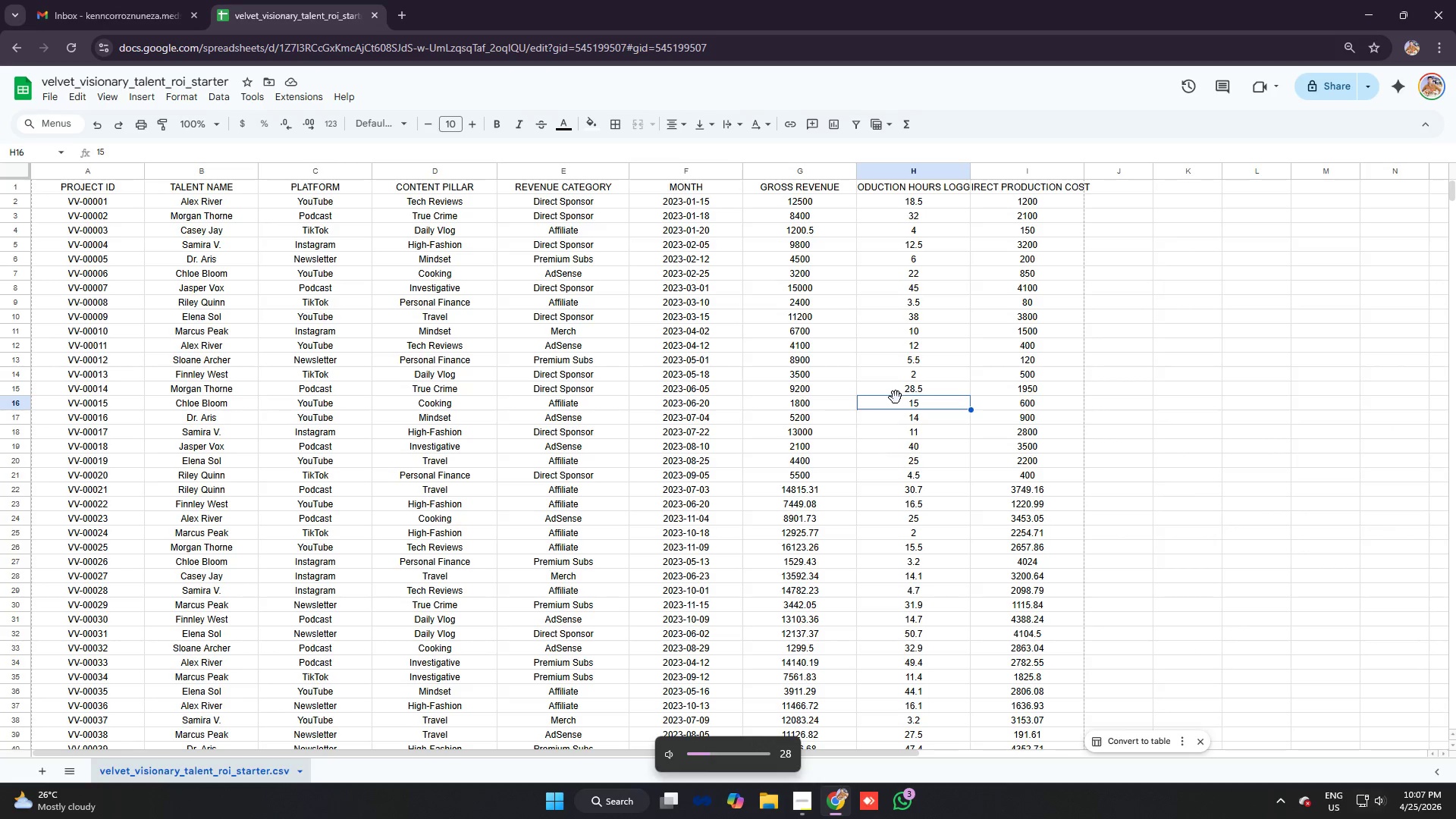 
key(VolumeDown)
 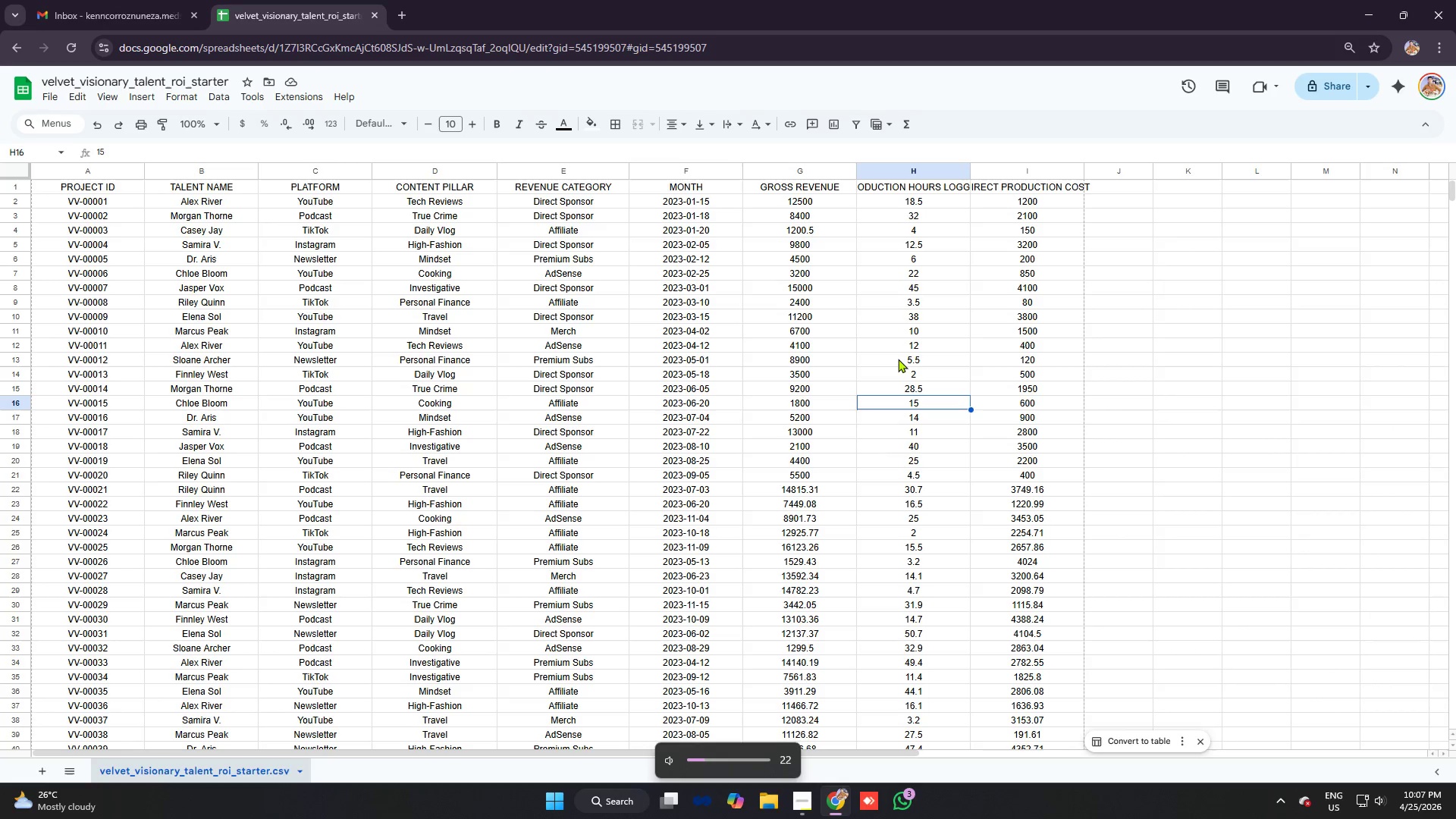 
key(VolumeDown)
 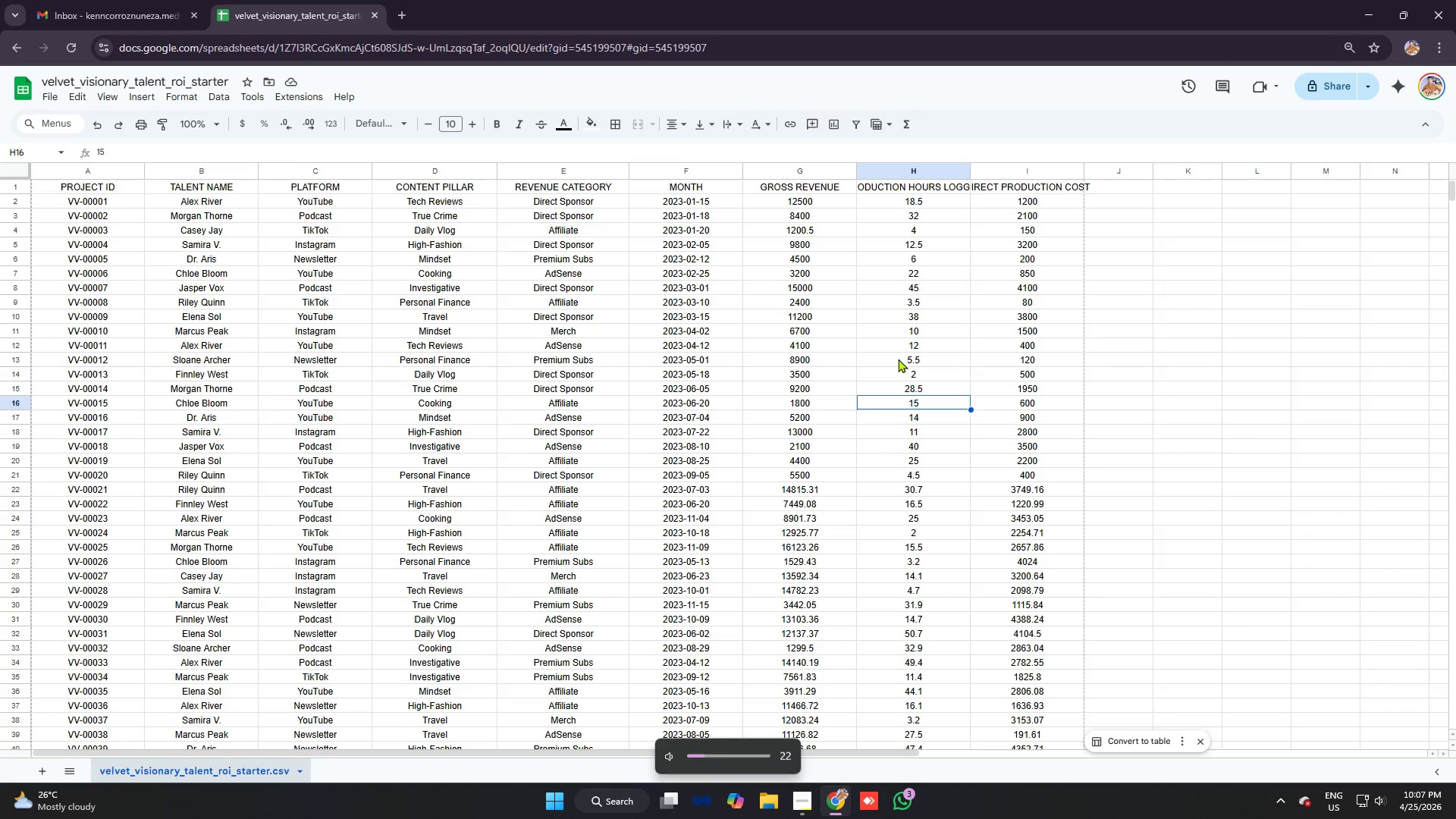 
key(VolumeDown)
 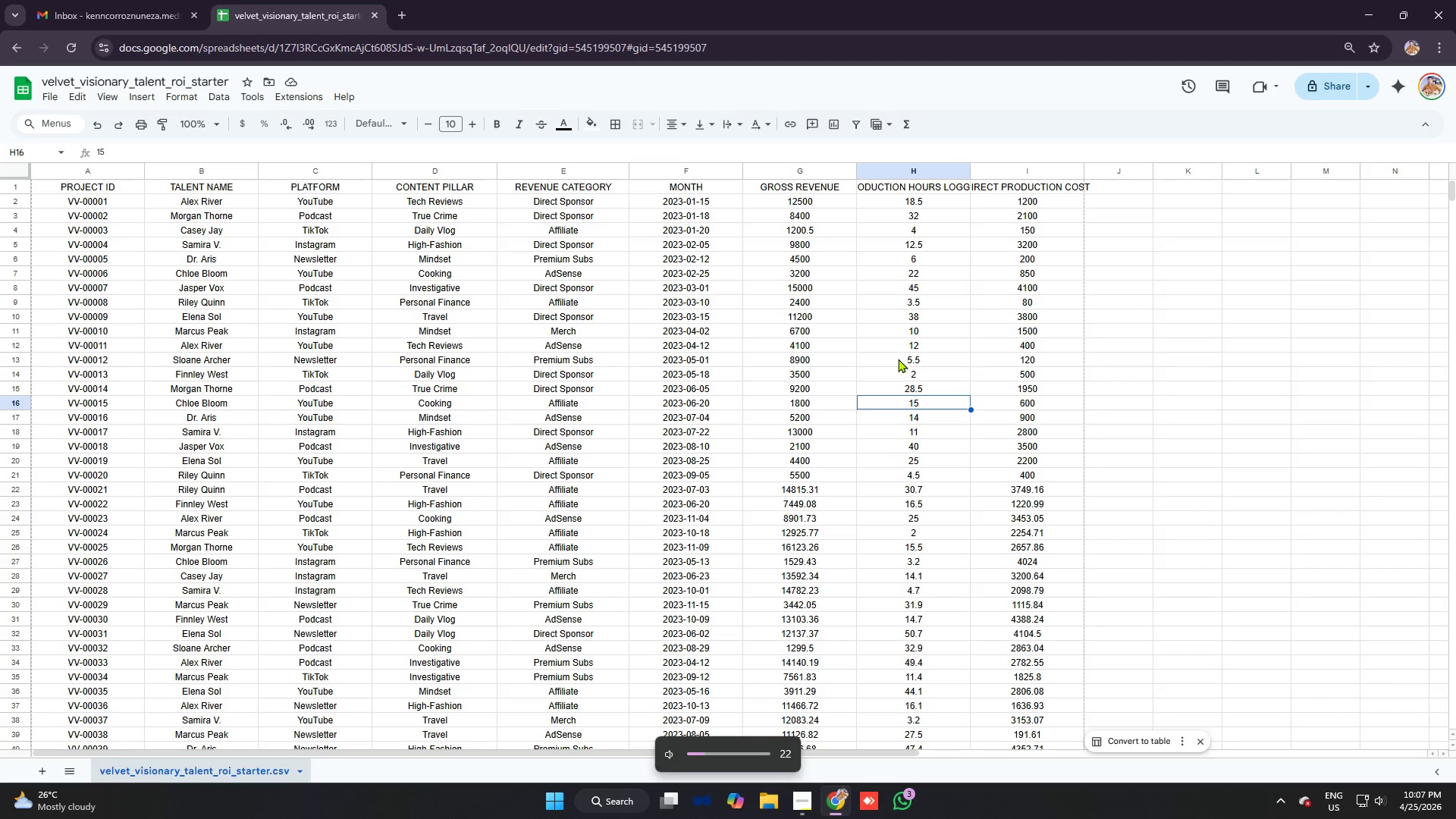 
key(VolumeDown)
 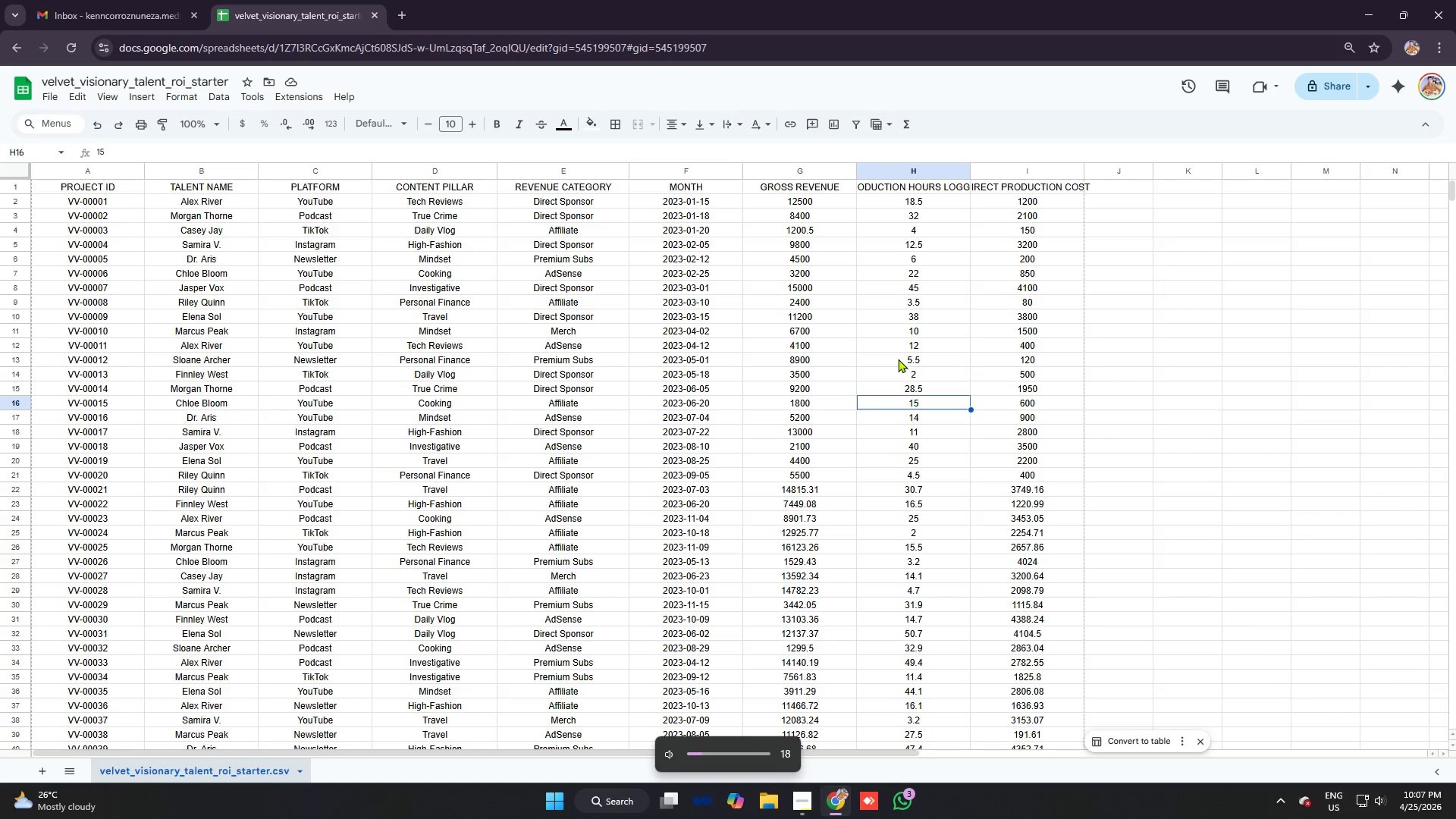 
key(VolumeDown)
 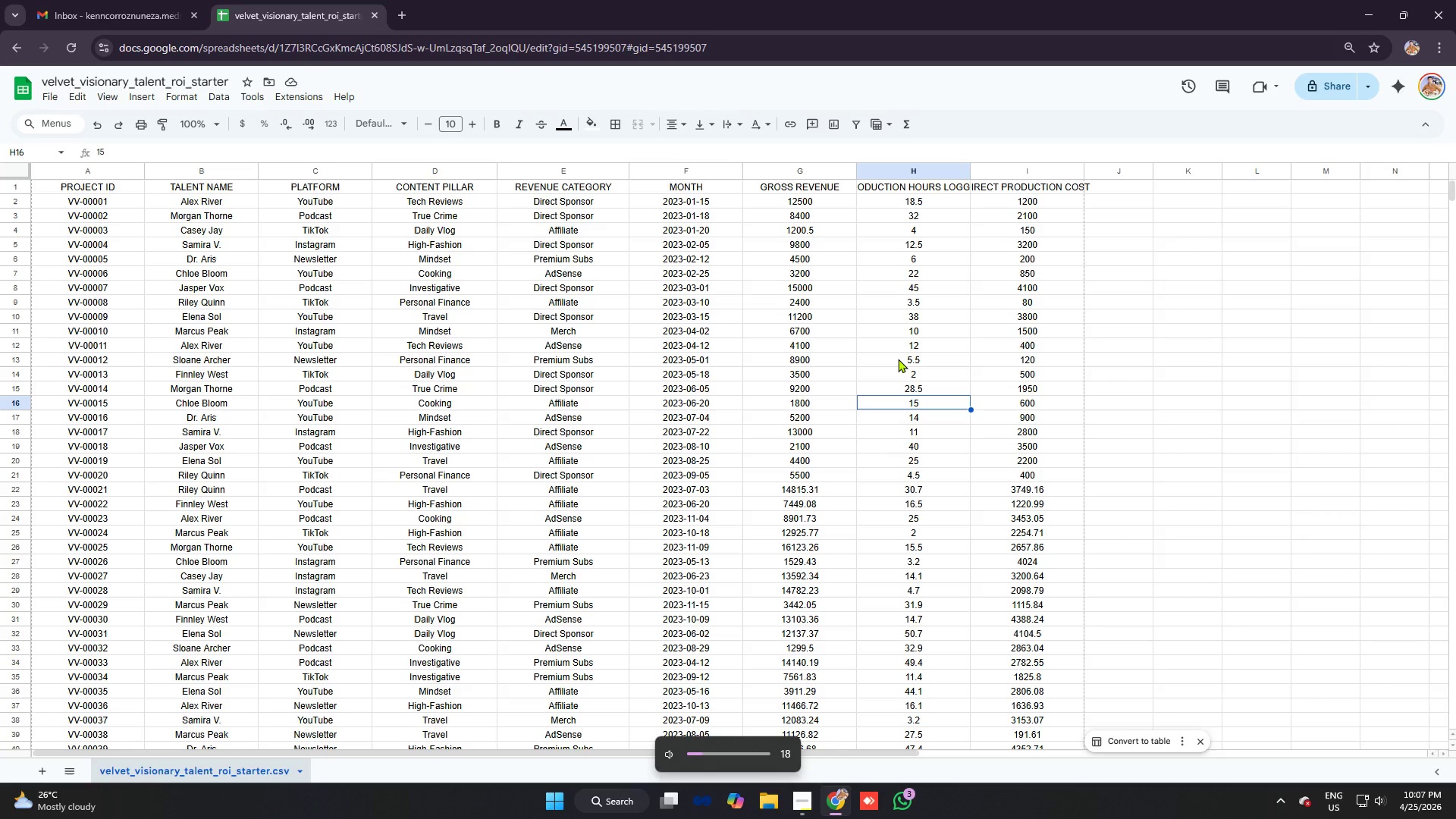 
key(VolumeDown)
 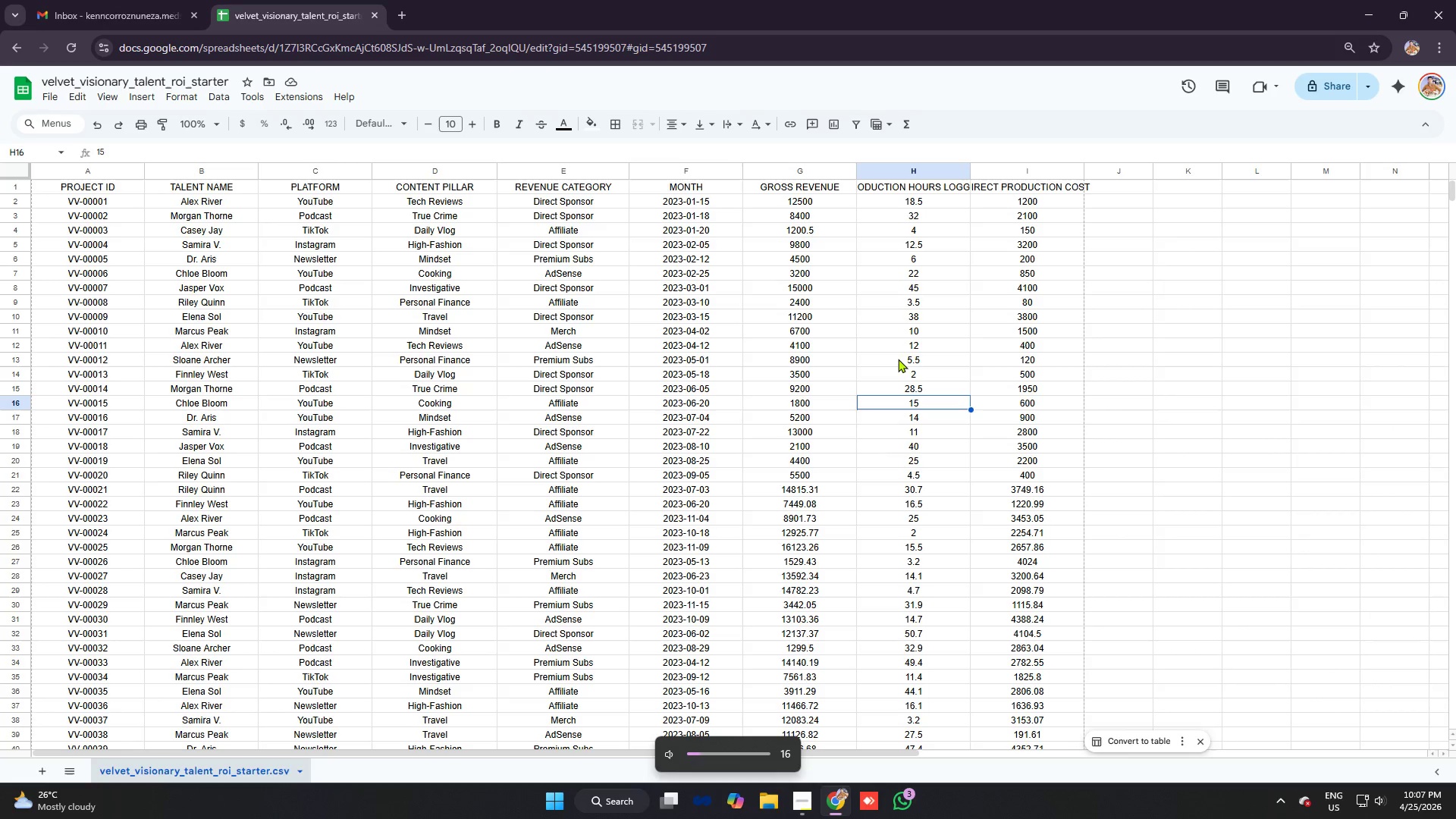 
key(VolumeUp)
 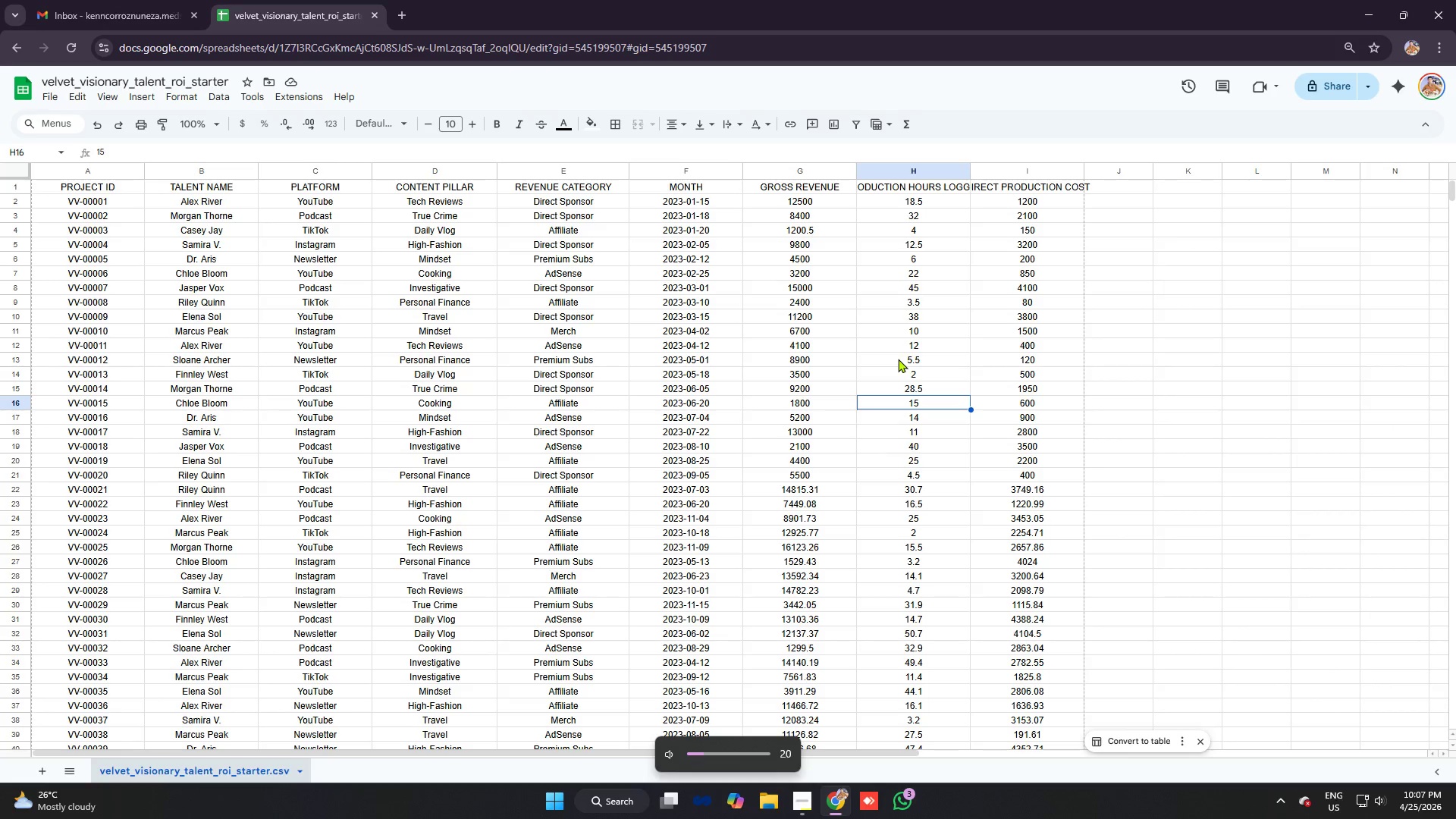 
key(VolumeUp)
 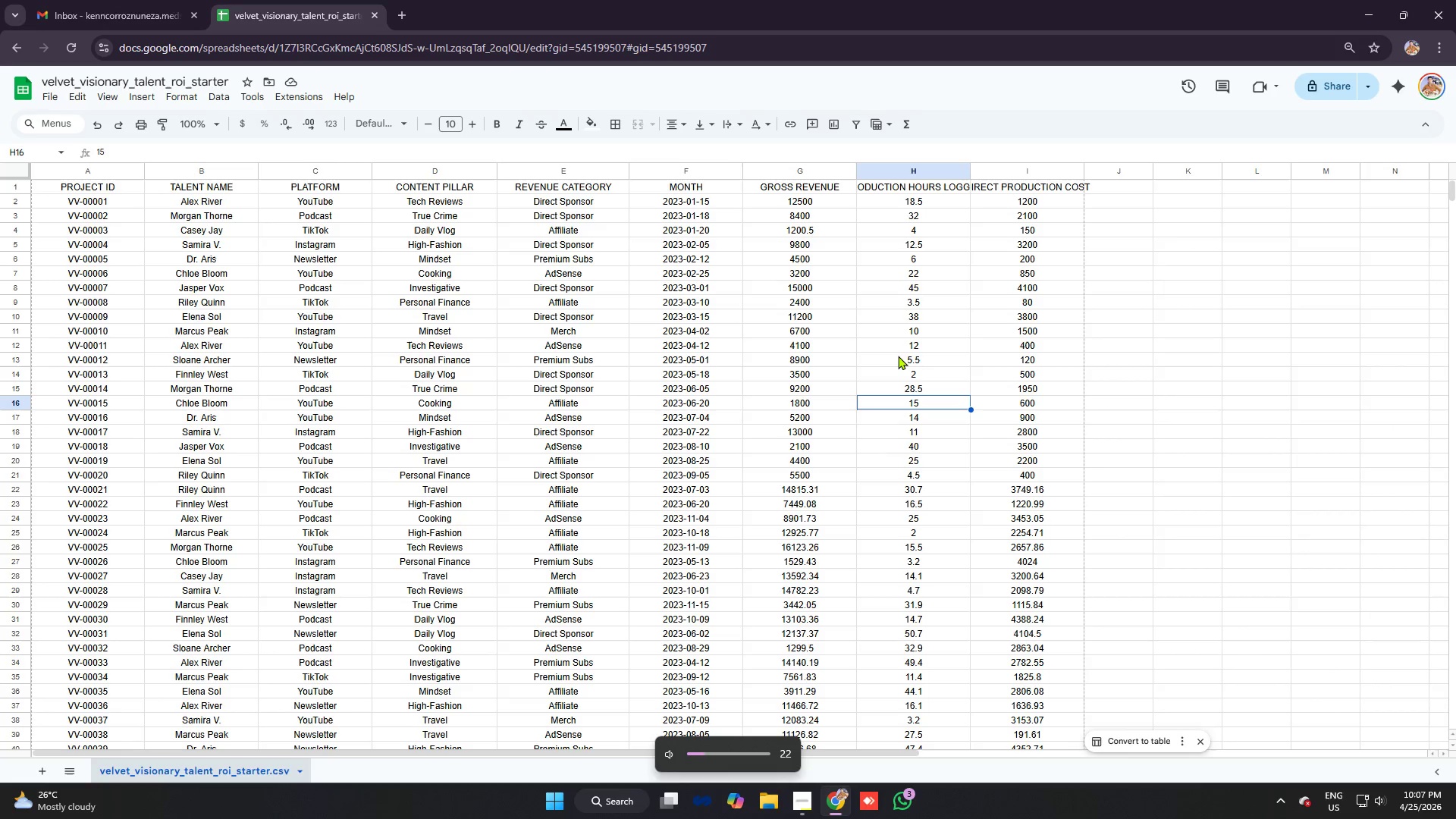 
key(VolumeUp)
 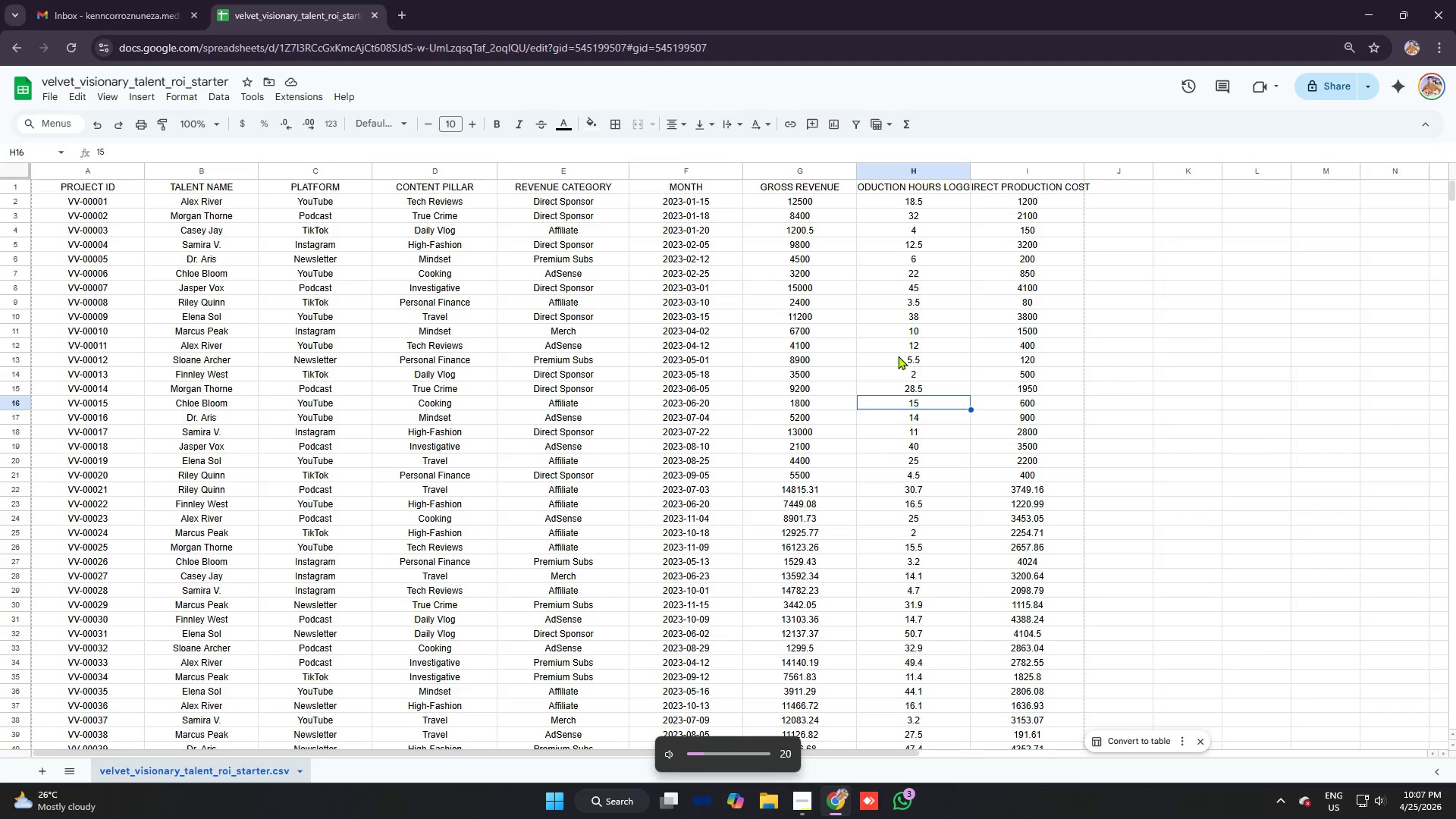 
key(VolumeDown)
 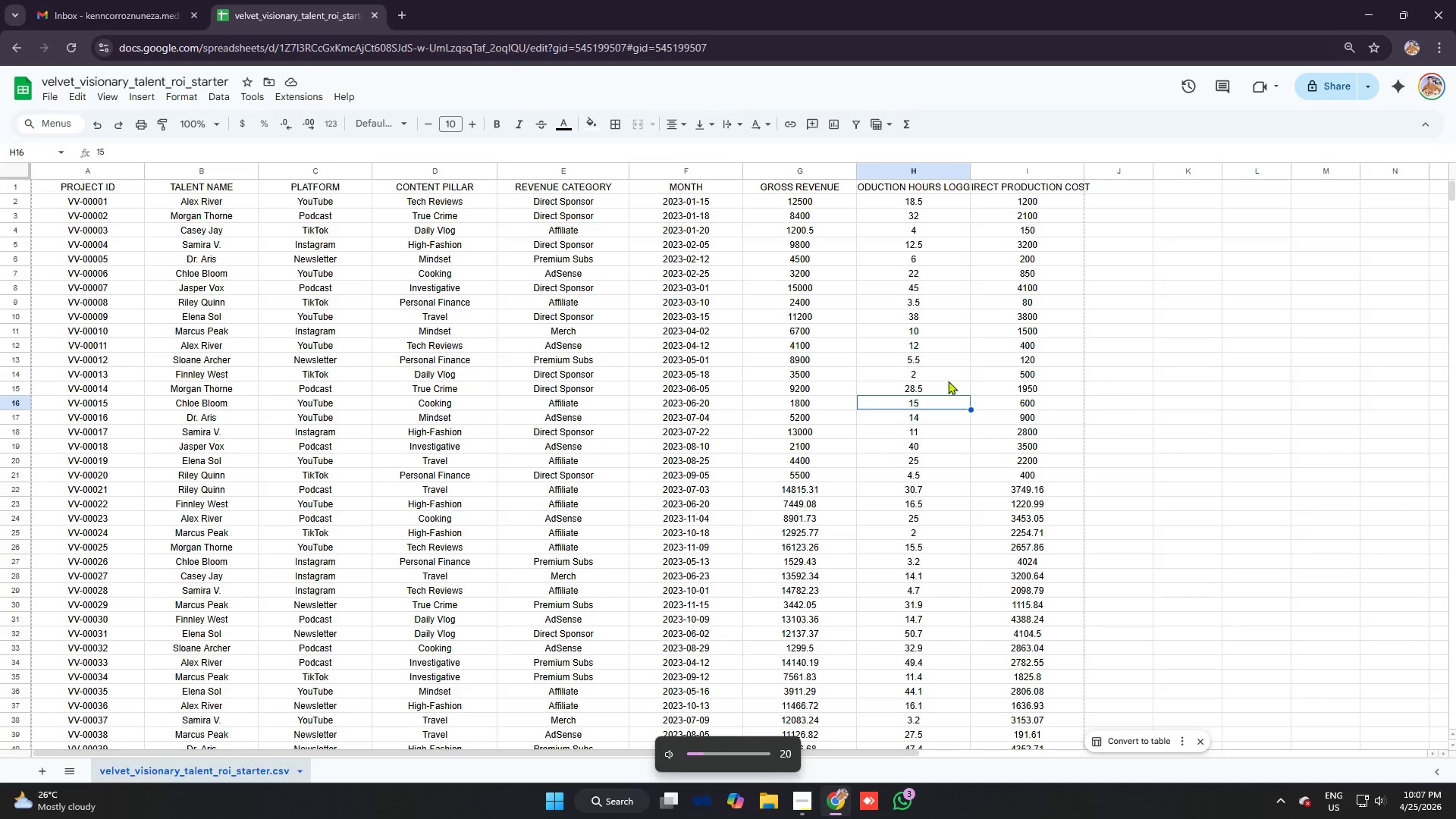 
left_click([962, 362])
 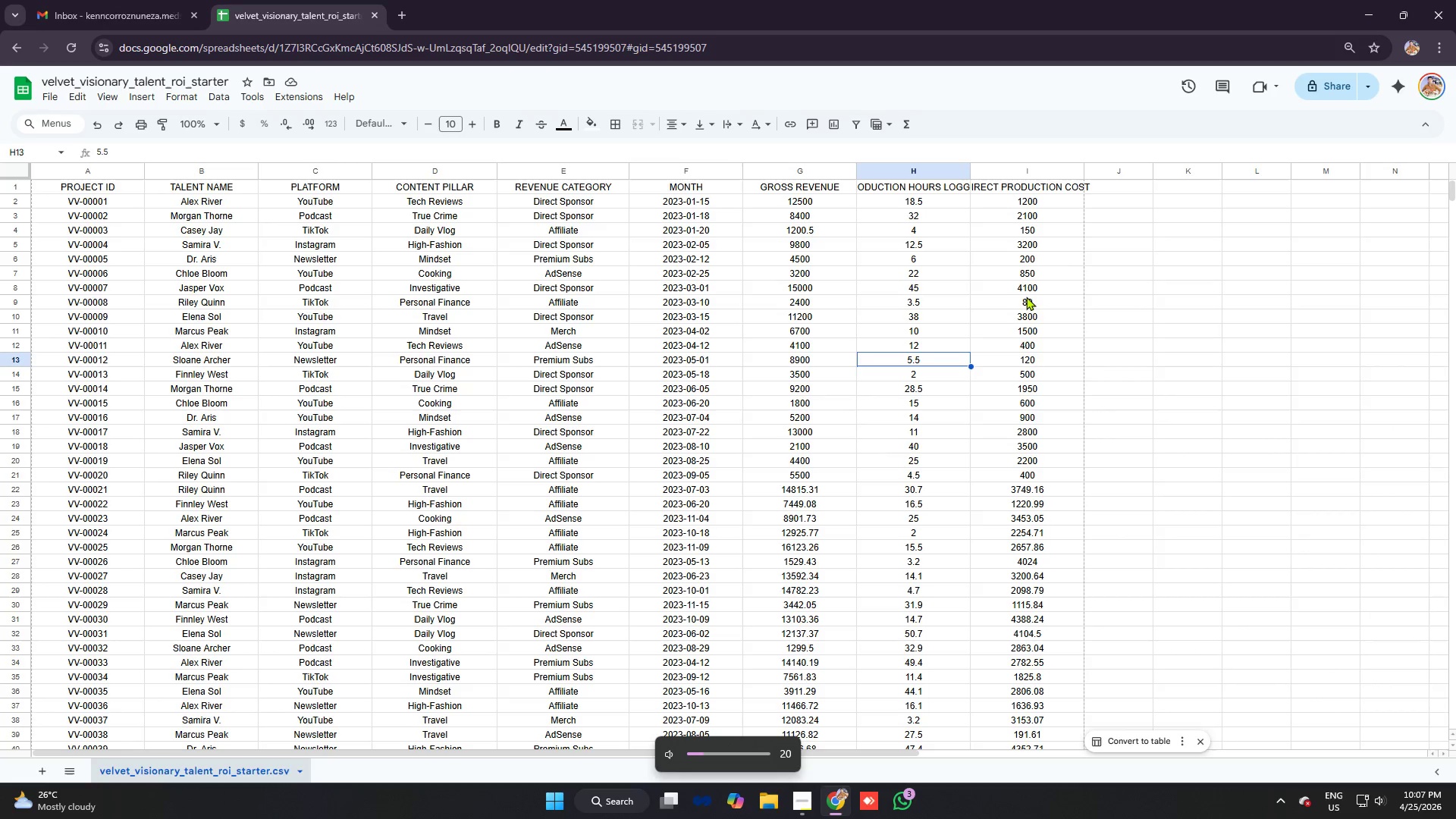 
key(Alt+AltLeft)
 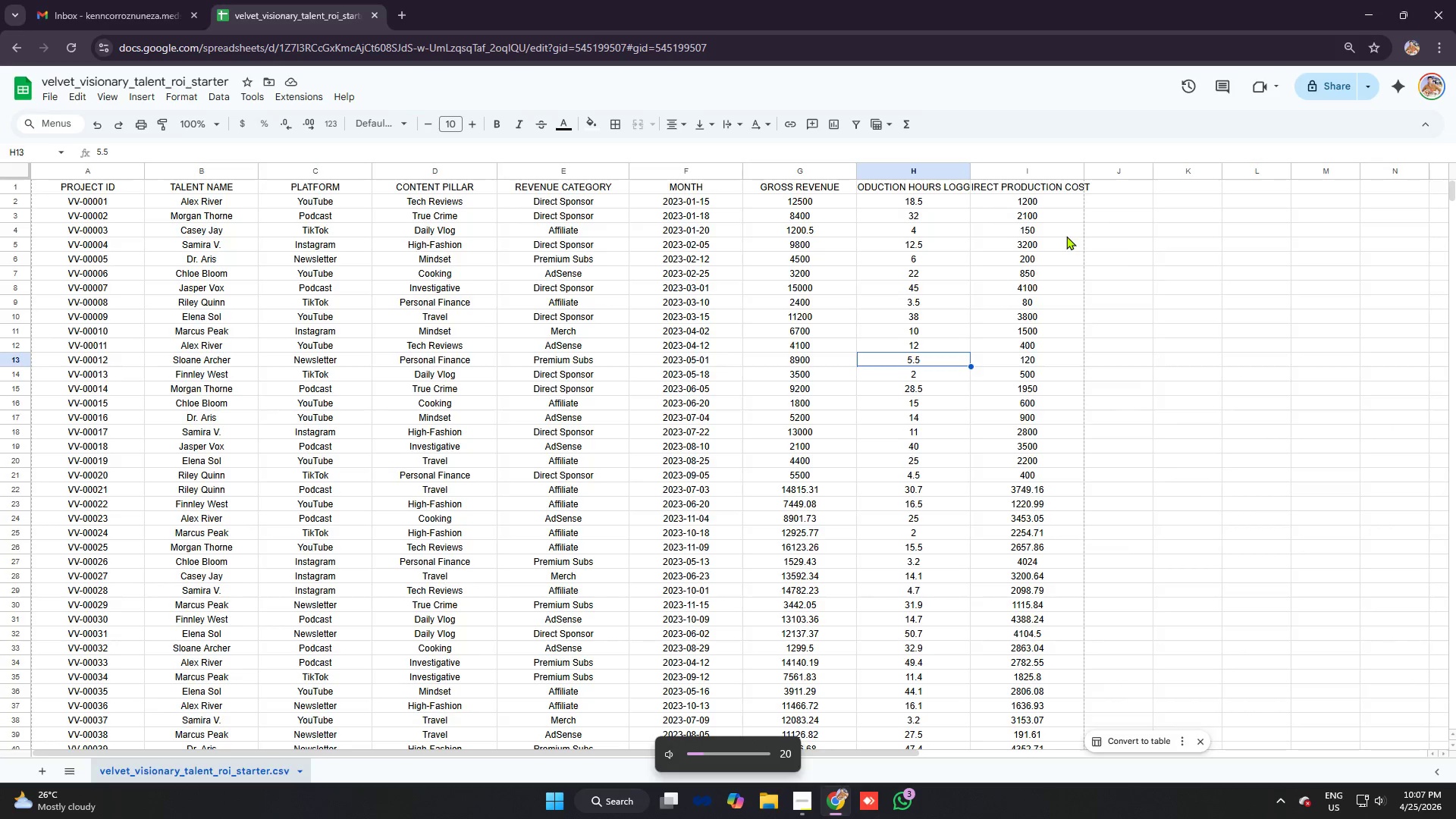 
key(Alt+Tab)